 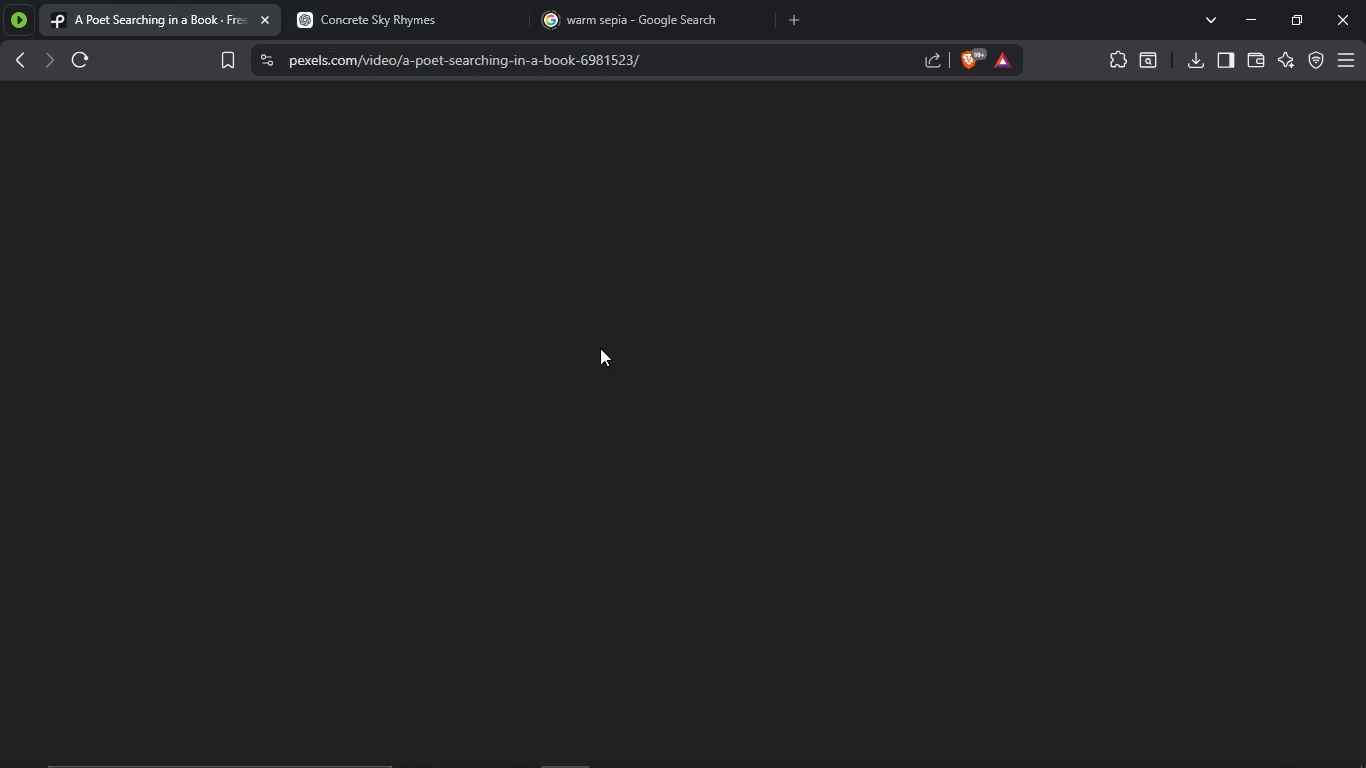 
mouse_move([659, 292])
 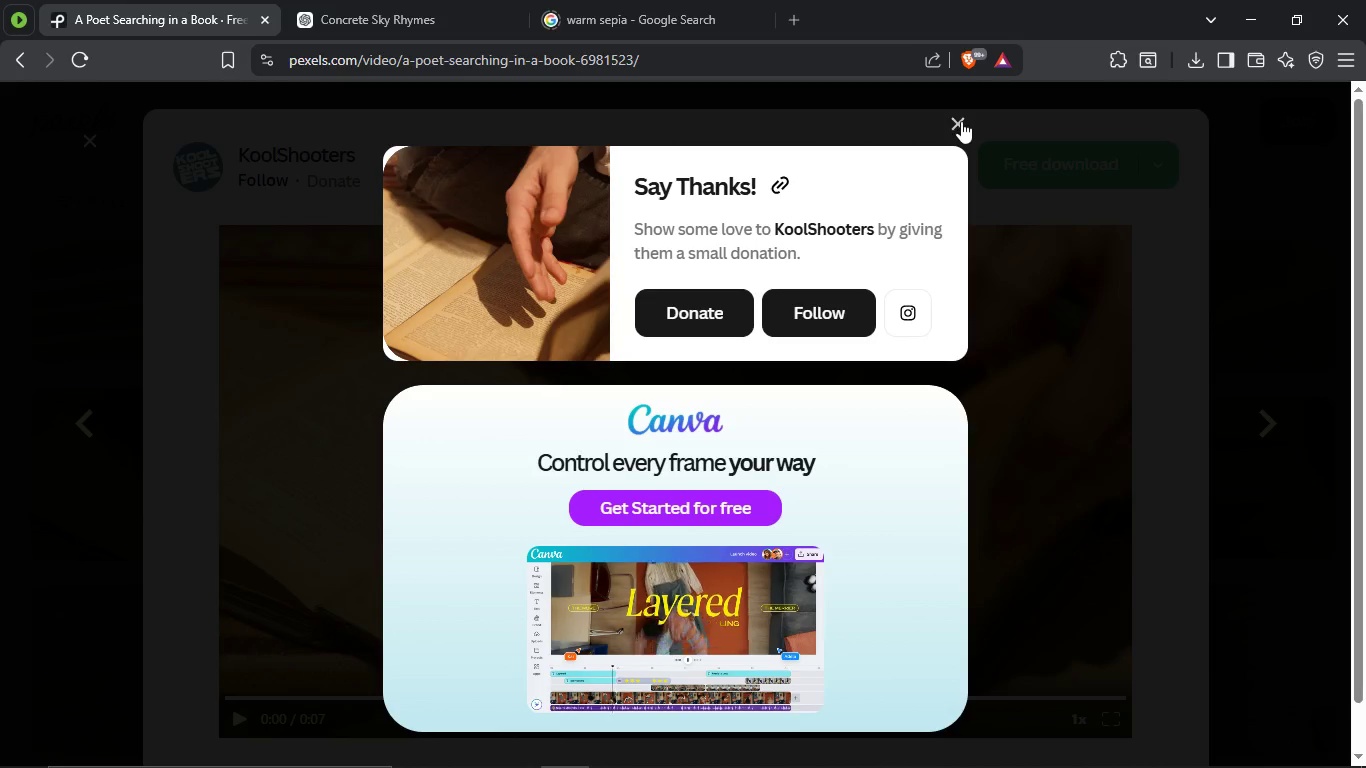 
left_click([961, 121])
 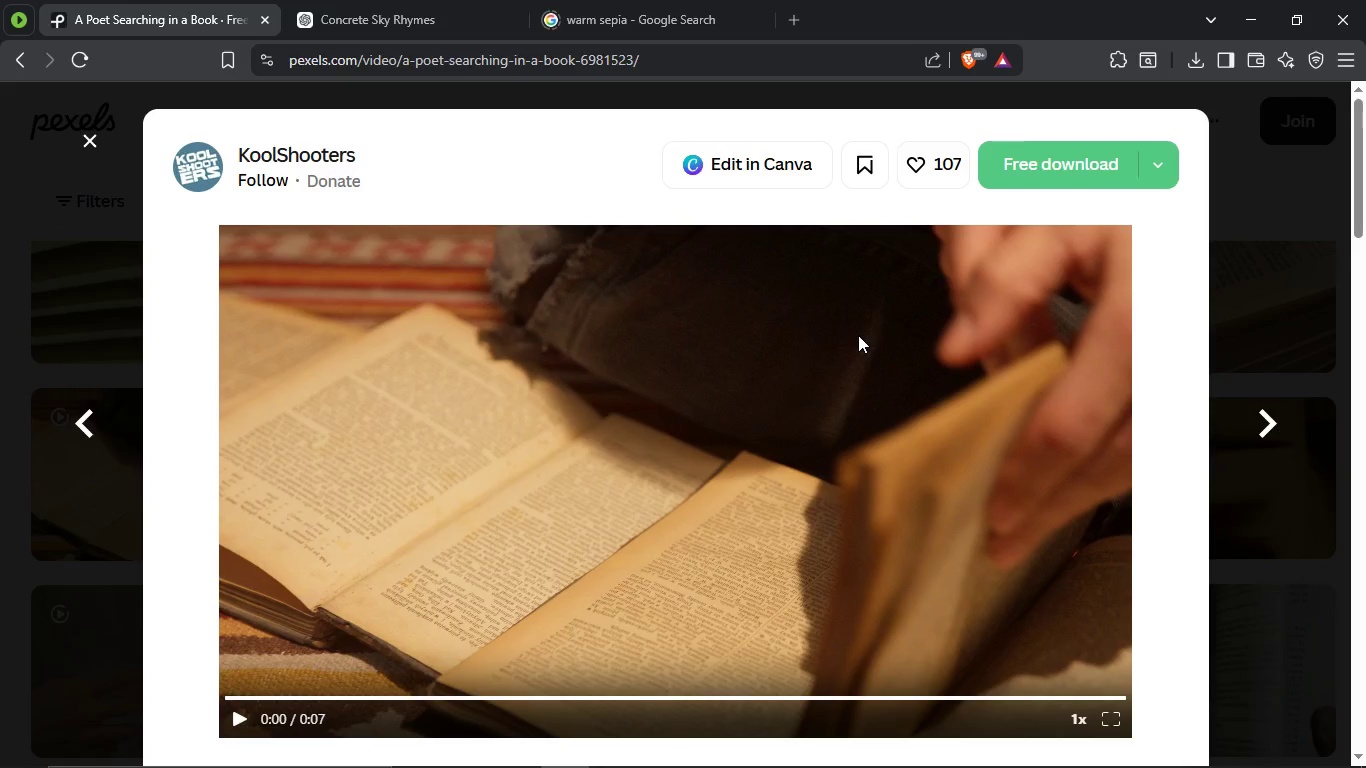 
wait(6.7)
 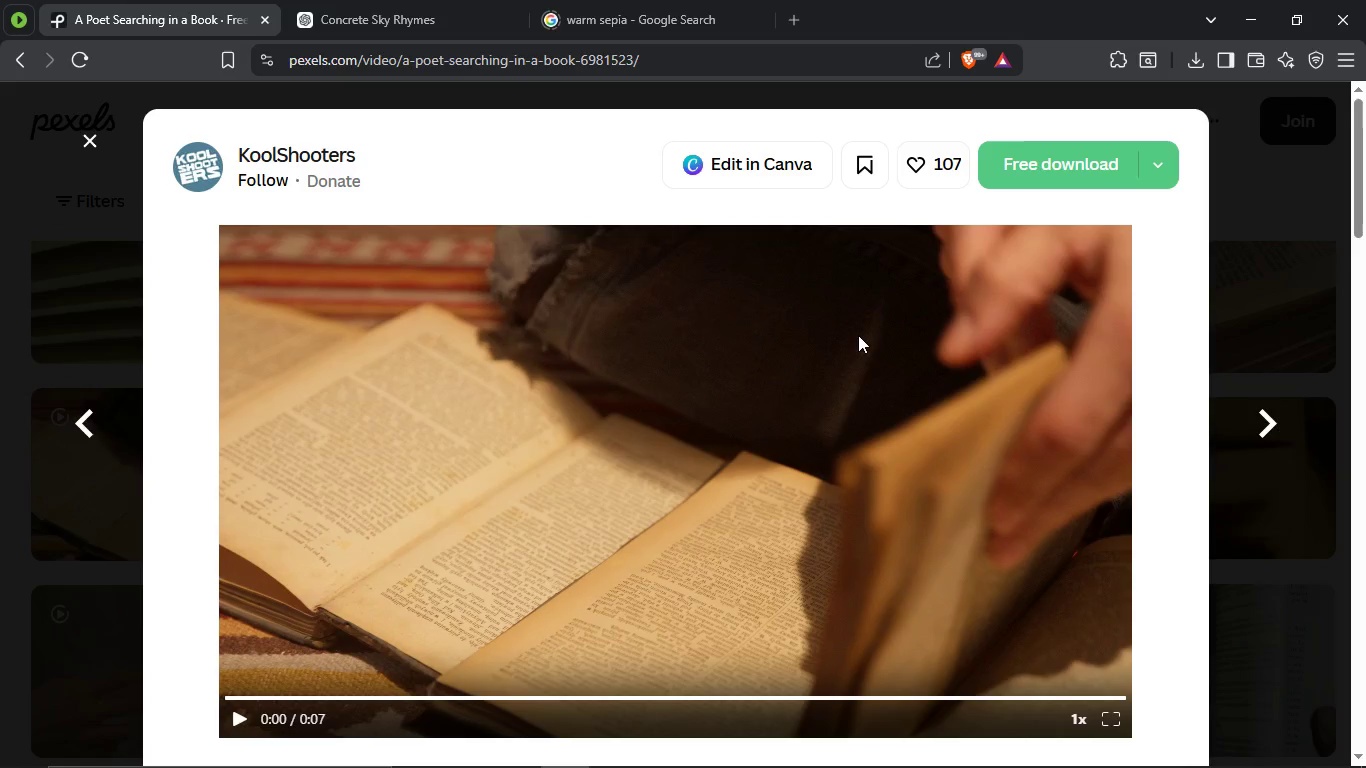 
scroll: coordinate [462, 347], scroll_direction: down, amount: 21.0
 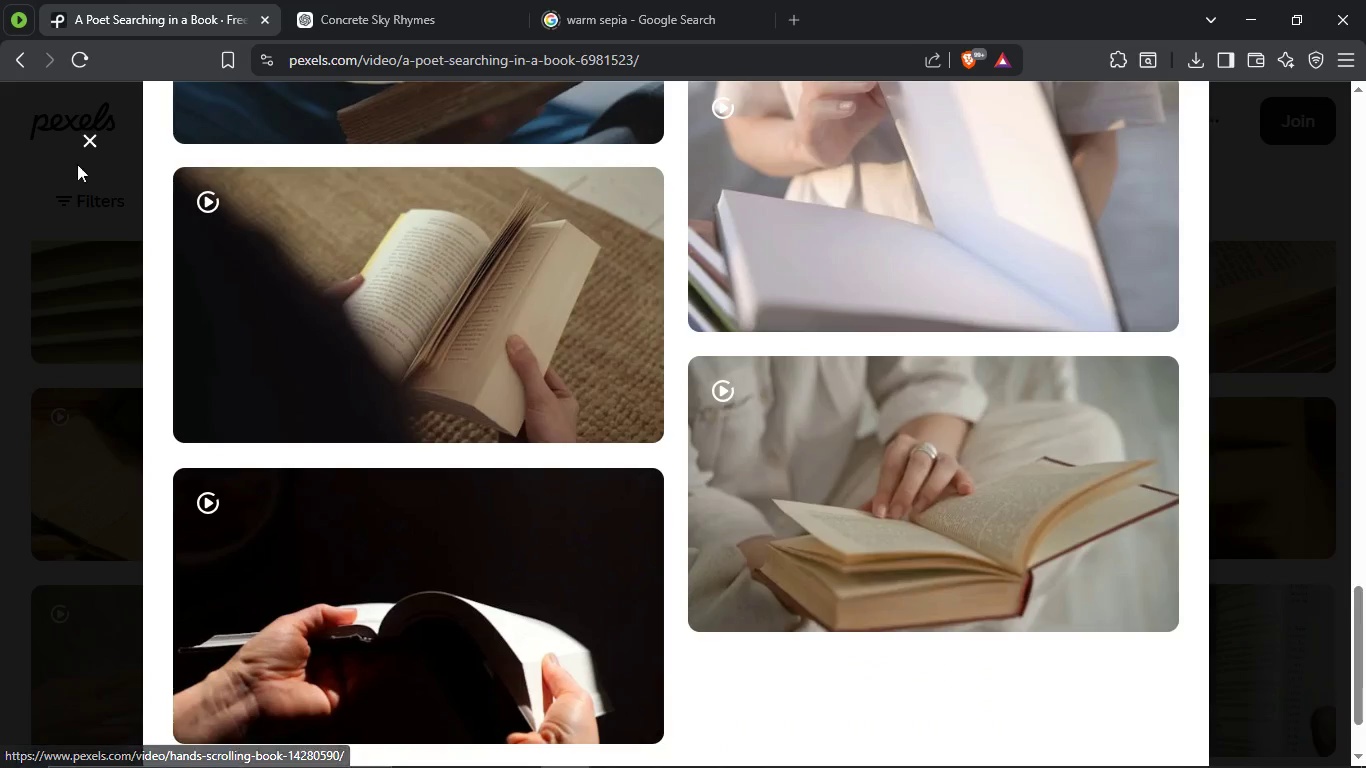 
left_click([88, 146])
 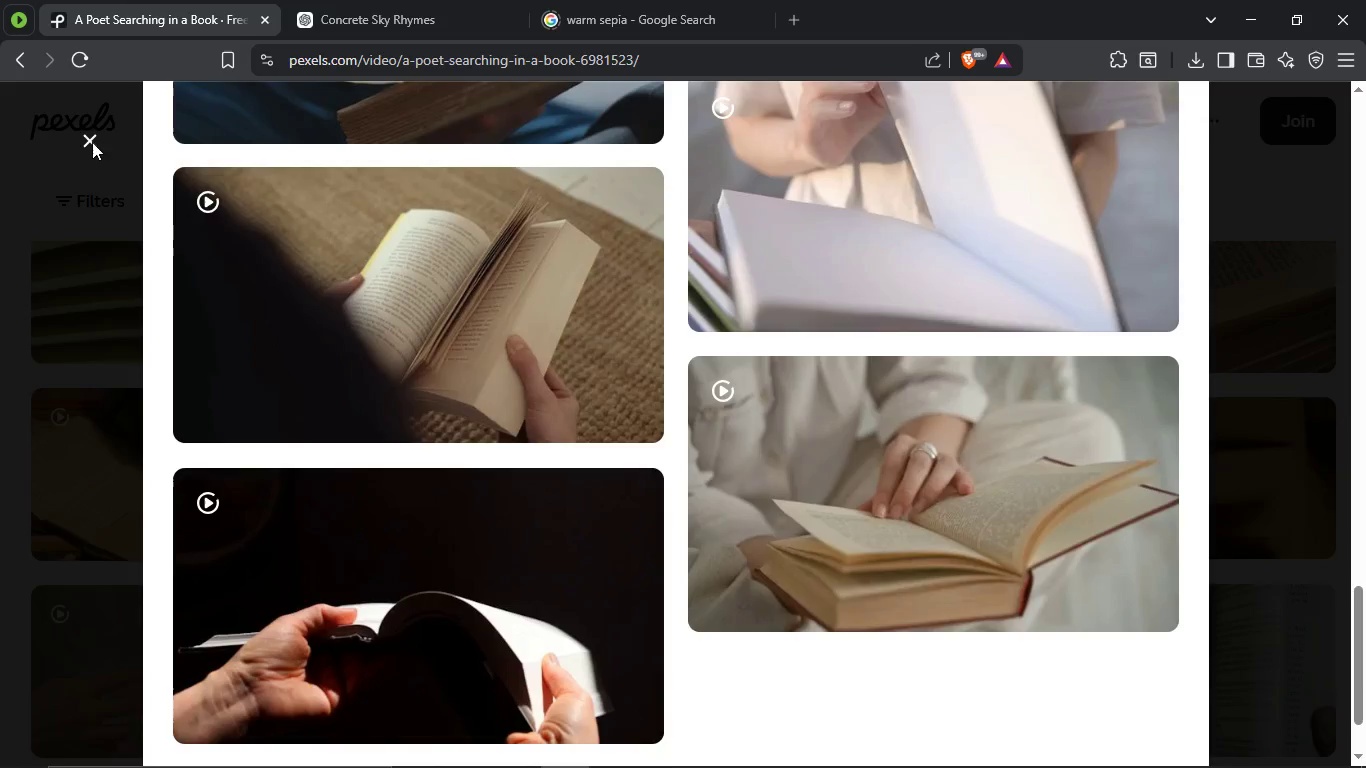 
left_click([93, 140])
 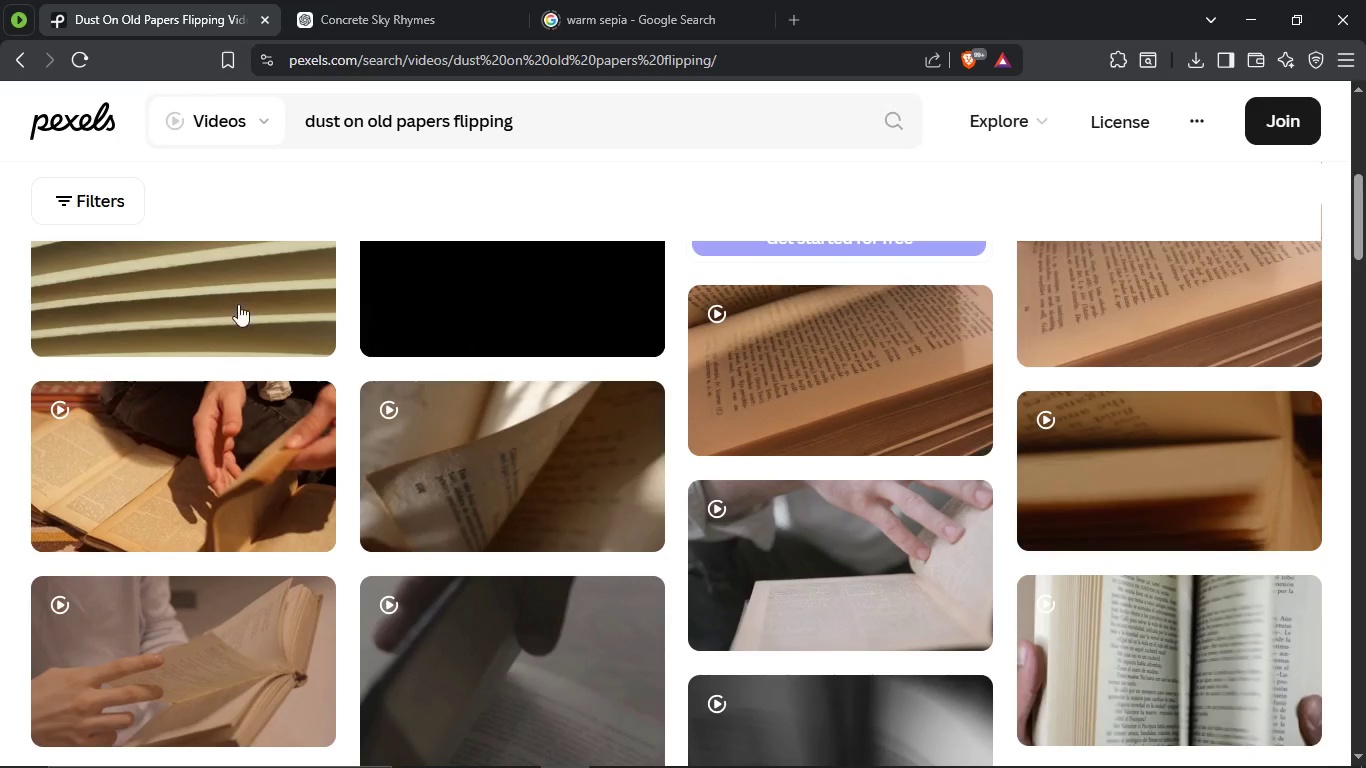 
scroll: coordinate [241, 309], scroll_direction: up, amount: 8.0
 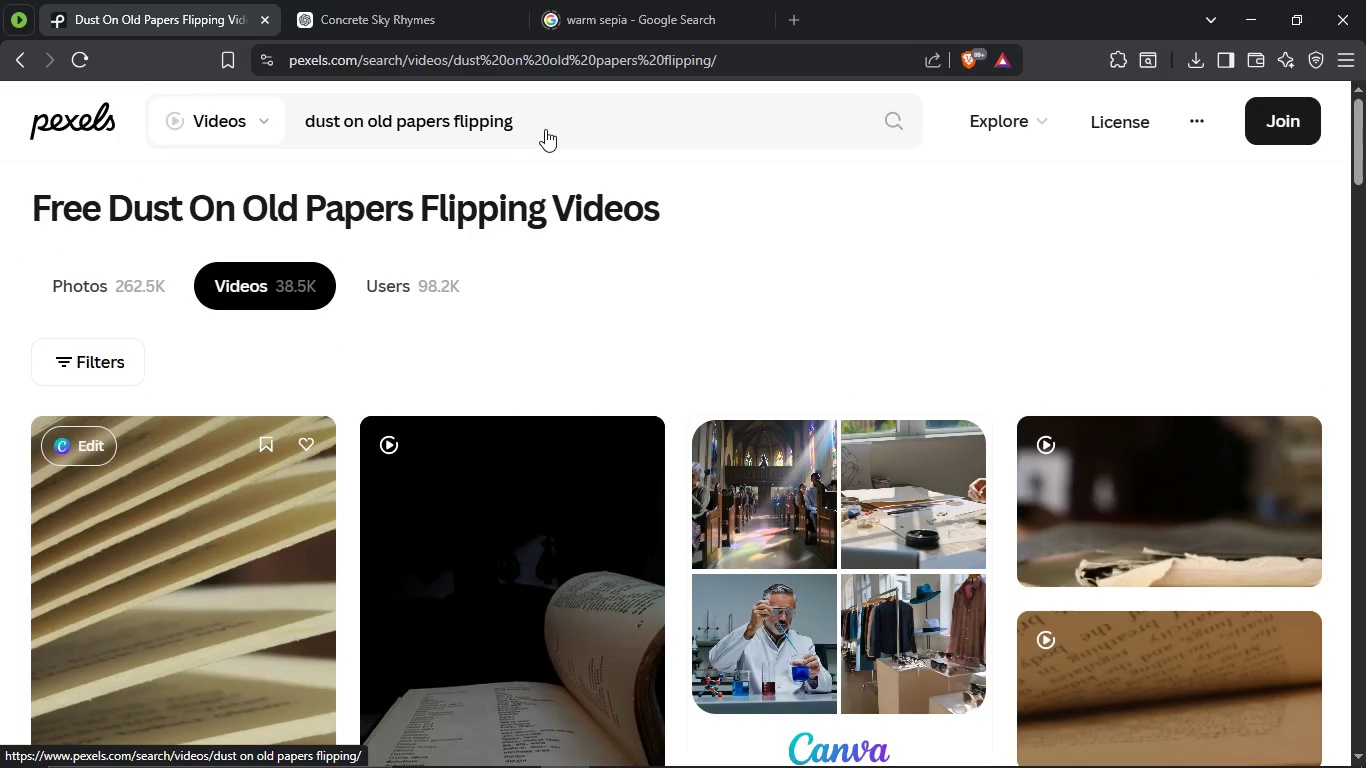 
scroll: coordinate [515, 388], scroll_direction: down, amount: 50.0
 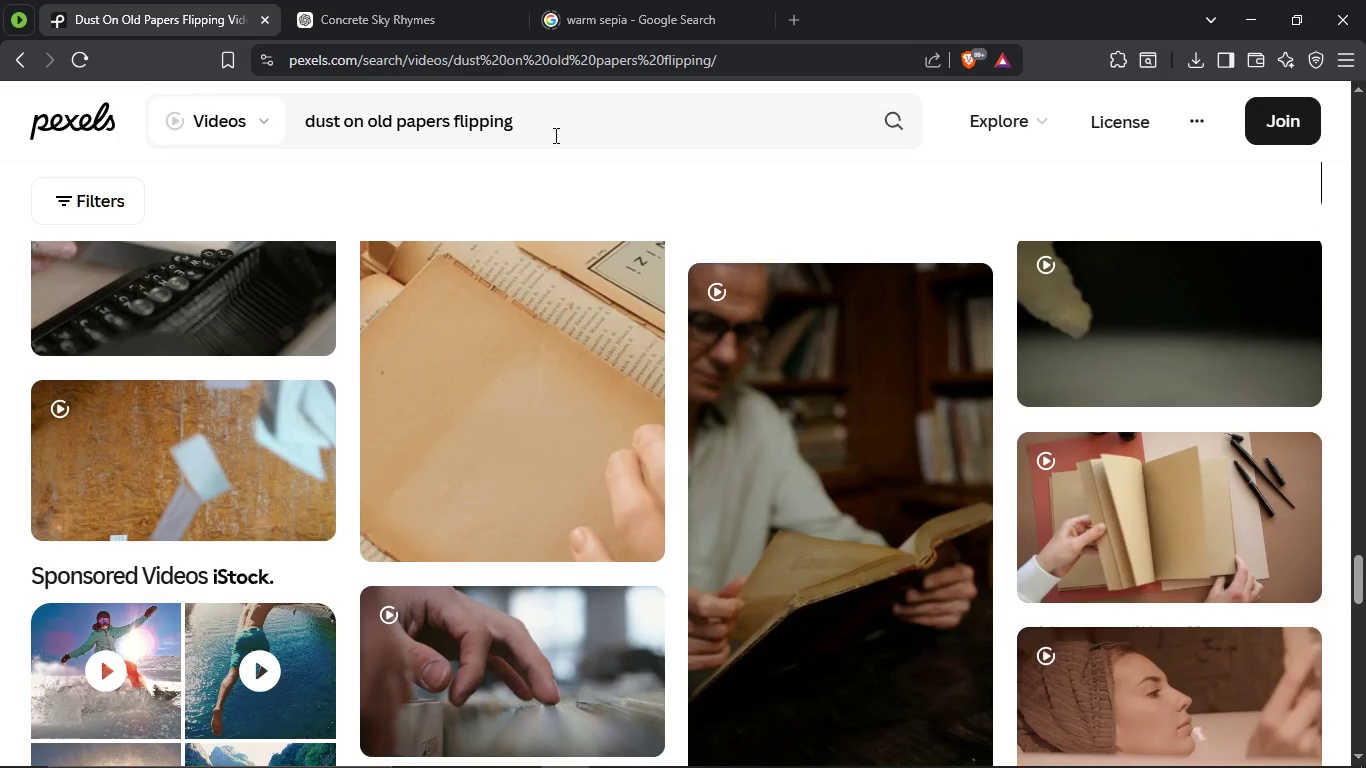 
double_click([554, 133])
 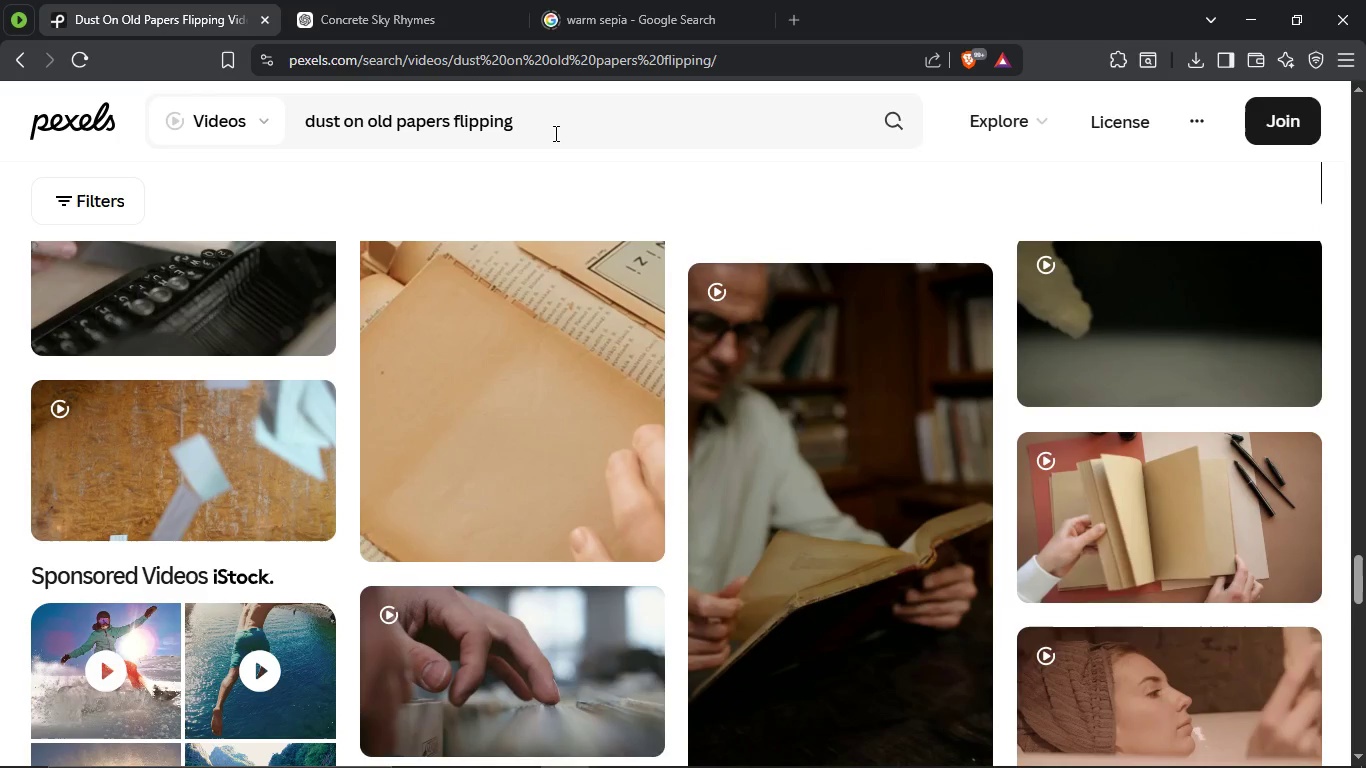 
triple_click([554, 133])
 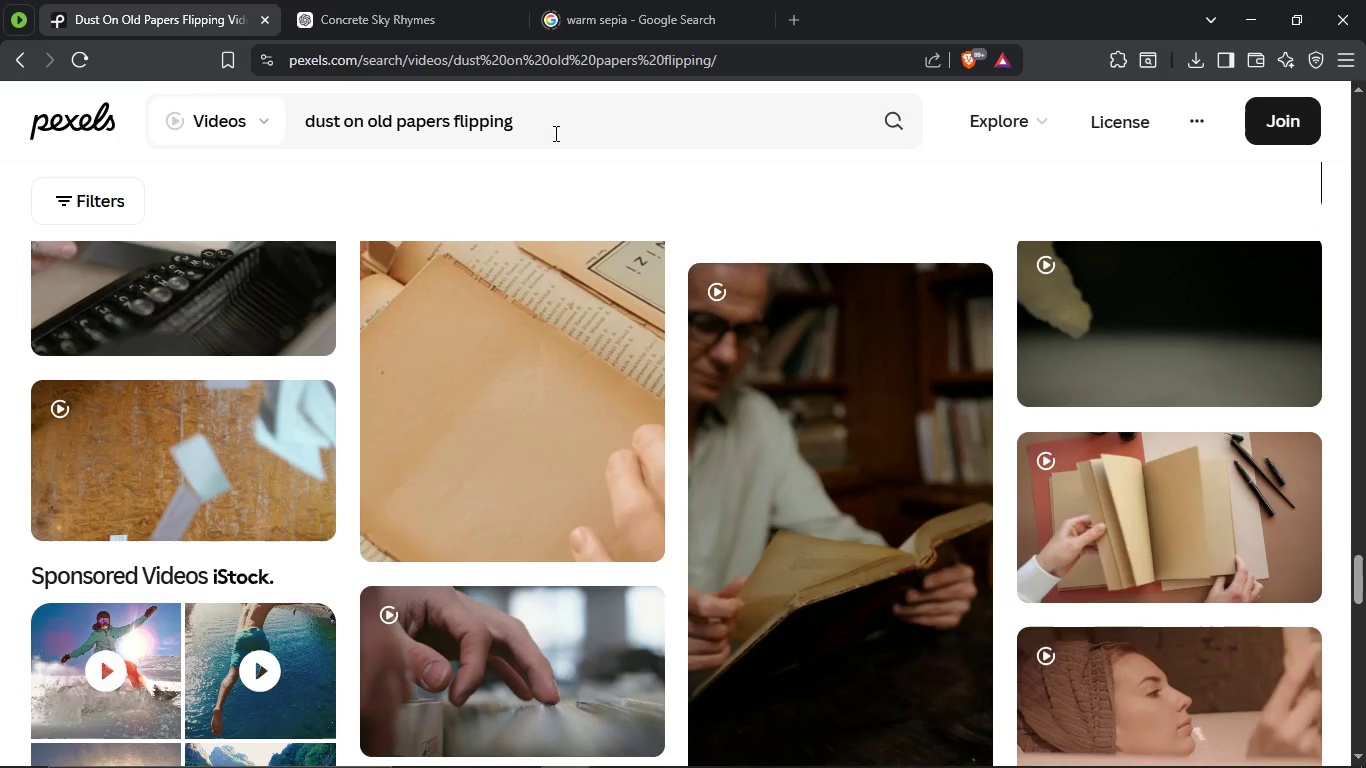 
triple_click([554, 133])
 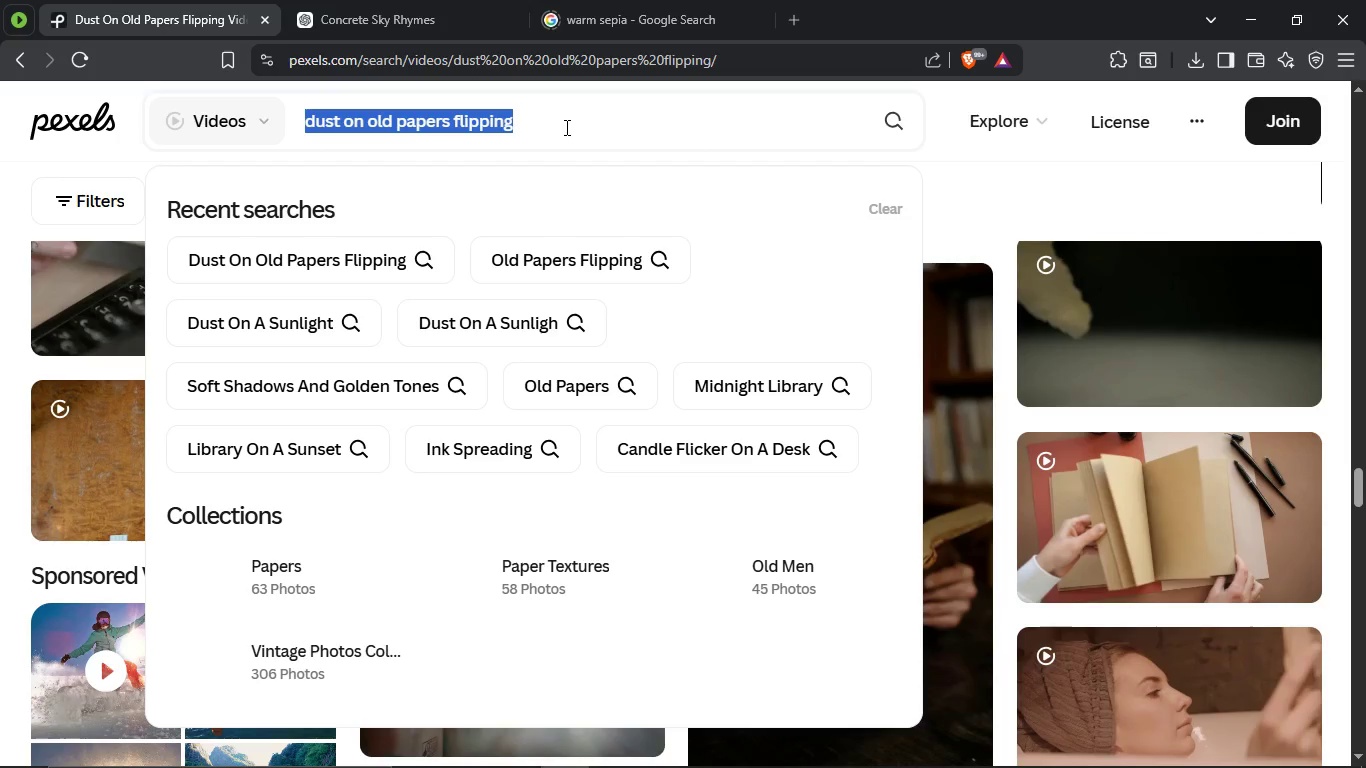 
left_click_drag(start_coordinate=[565, 127], to_coordinate=[459, 125])
 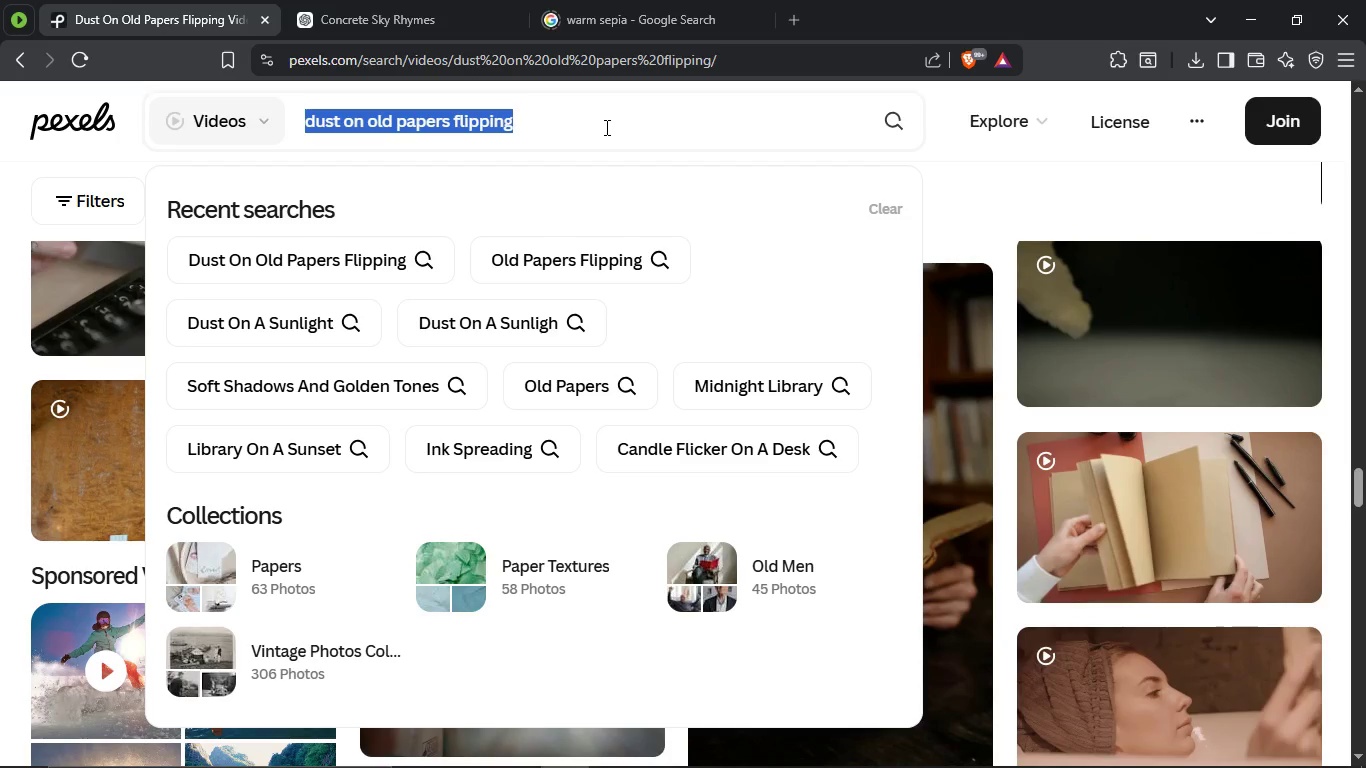 
key(Backspace)
type(dusty books)
 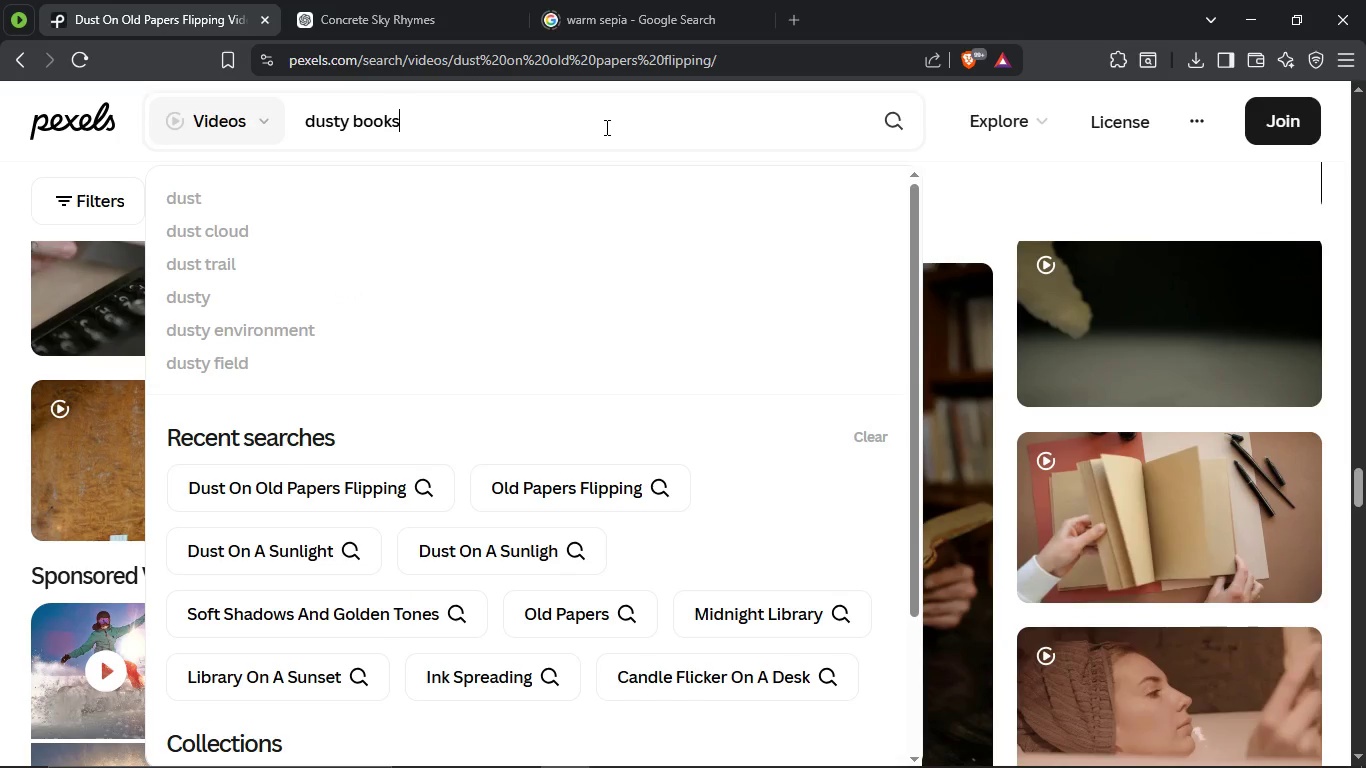 
key(Enter)
 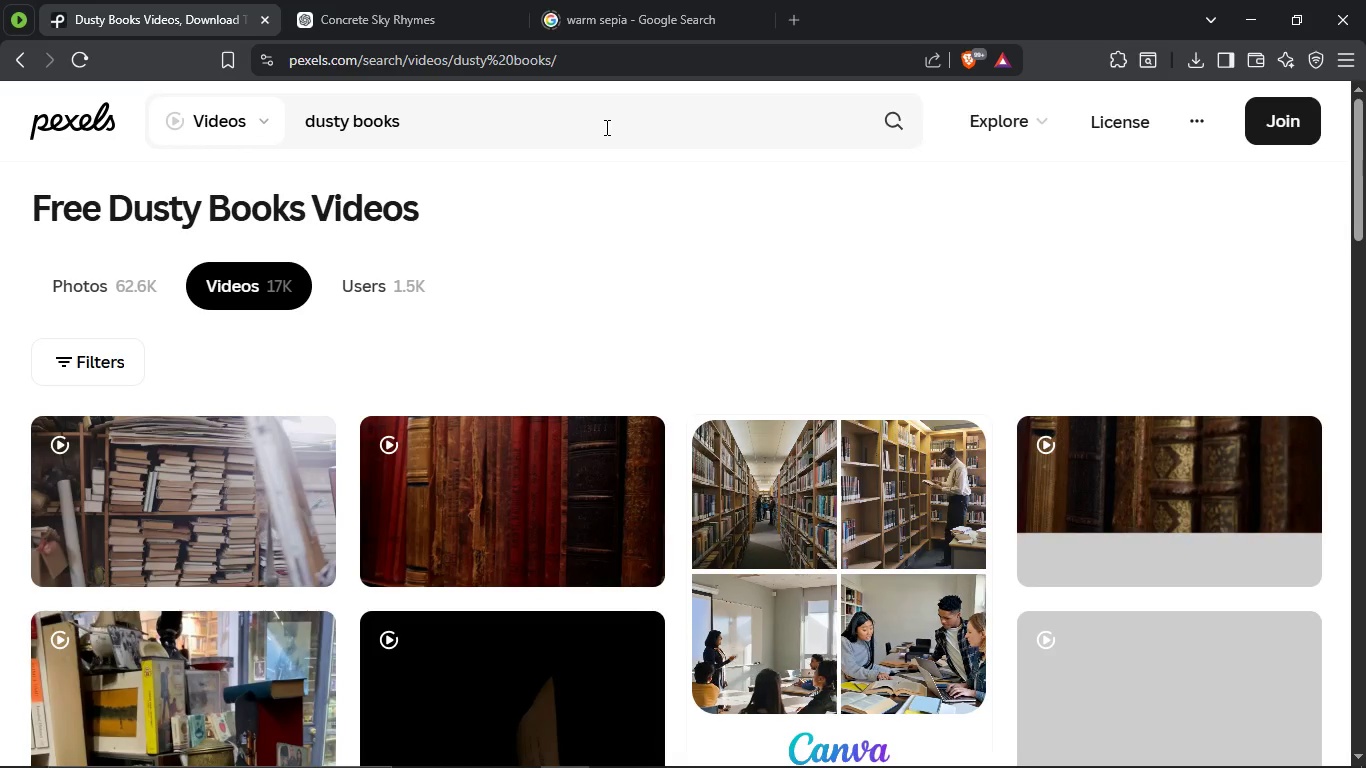 
left_click([251, 489])
 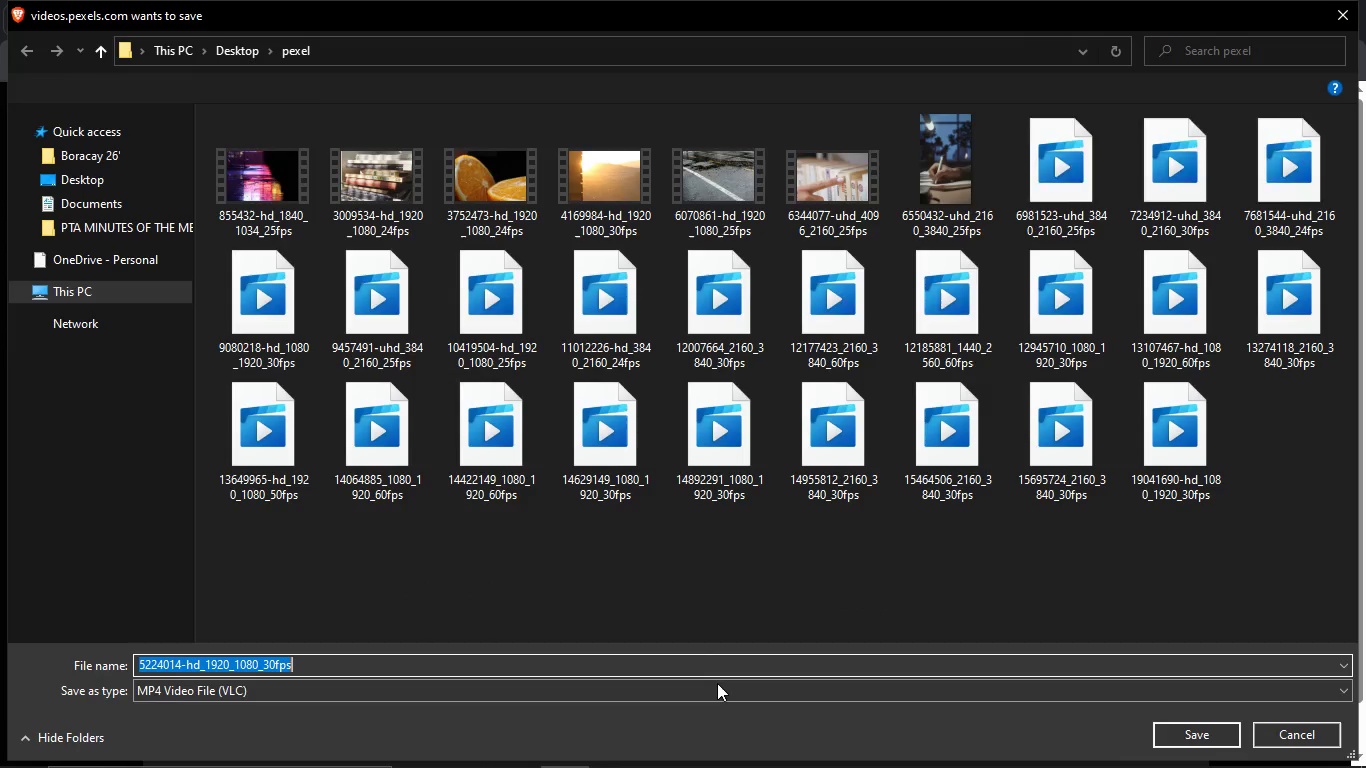 
wait(36.56)
 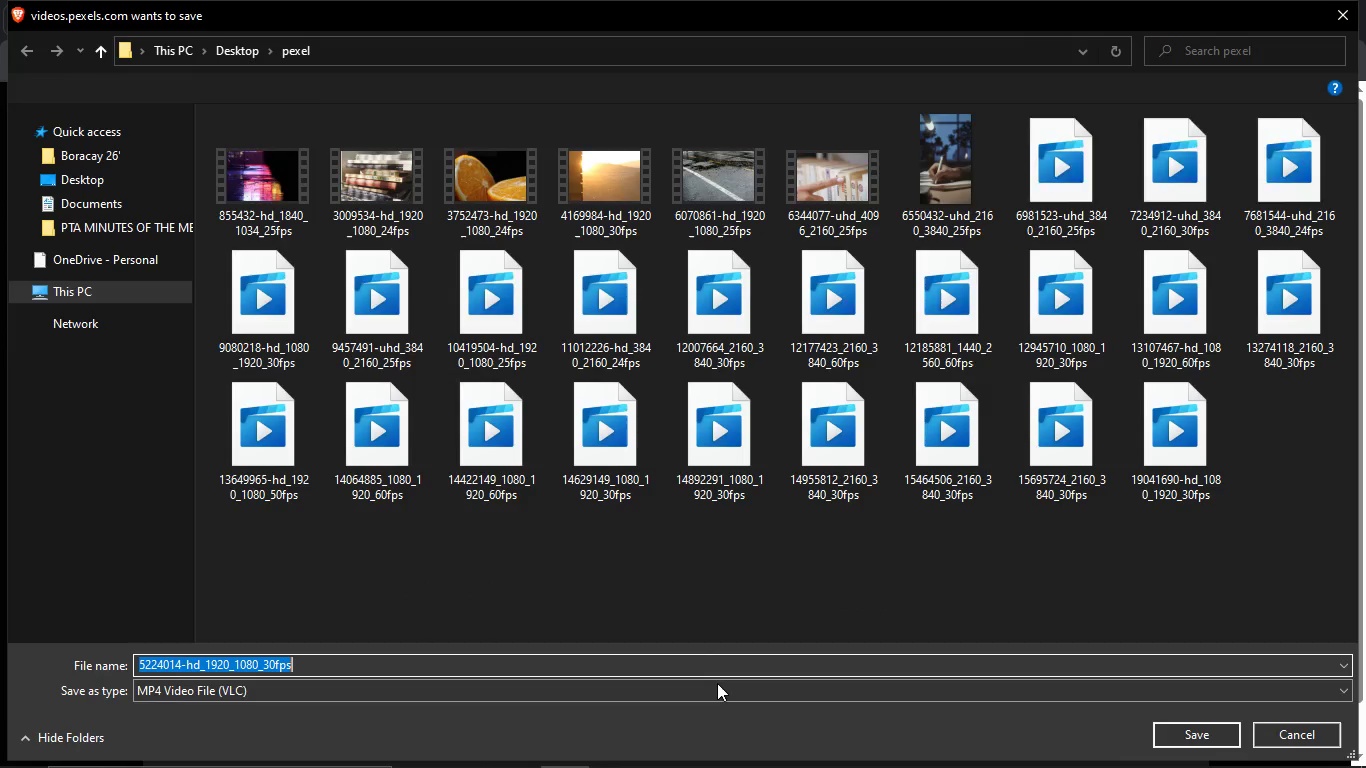 
left_click([1184, 736])
 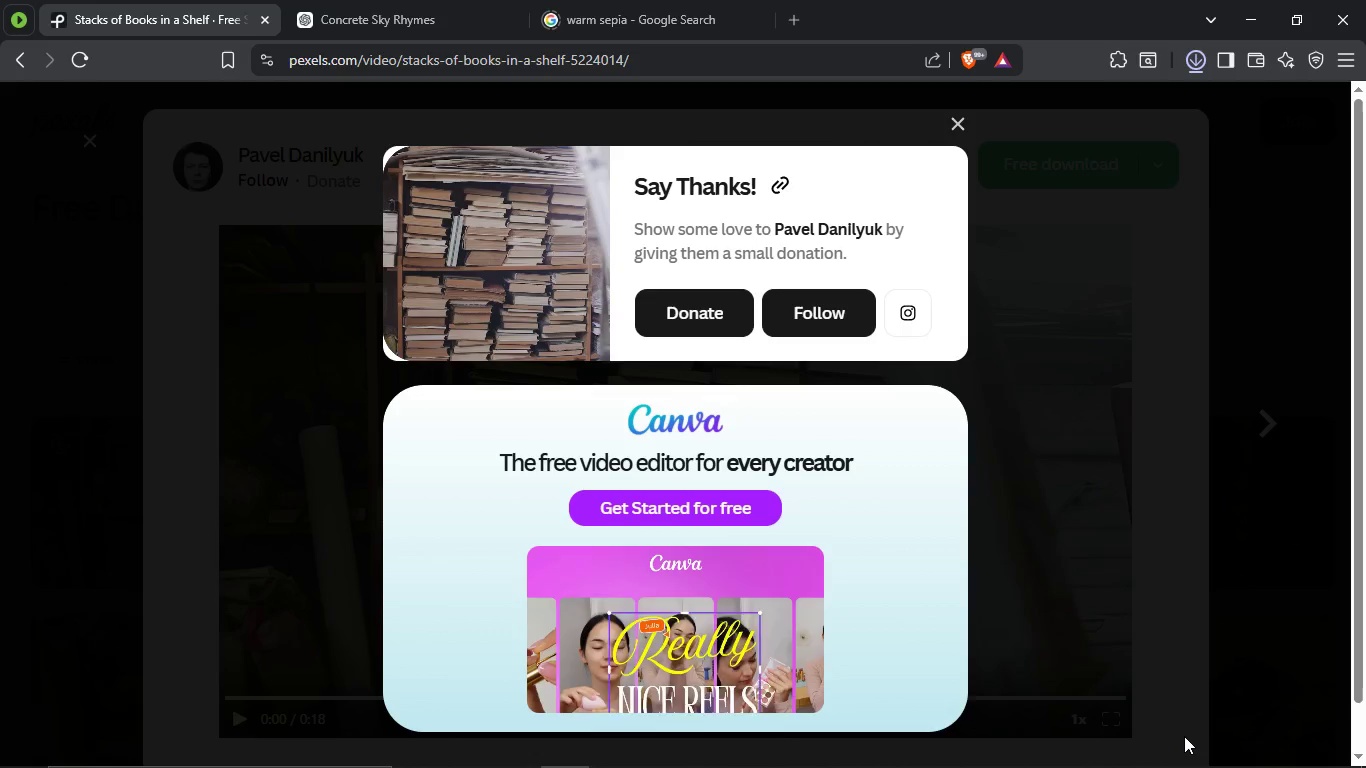 
wait(12.59)
 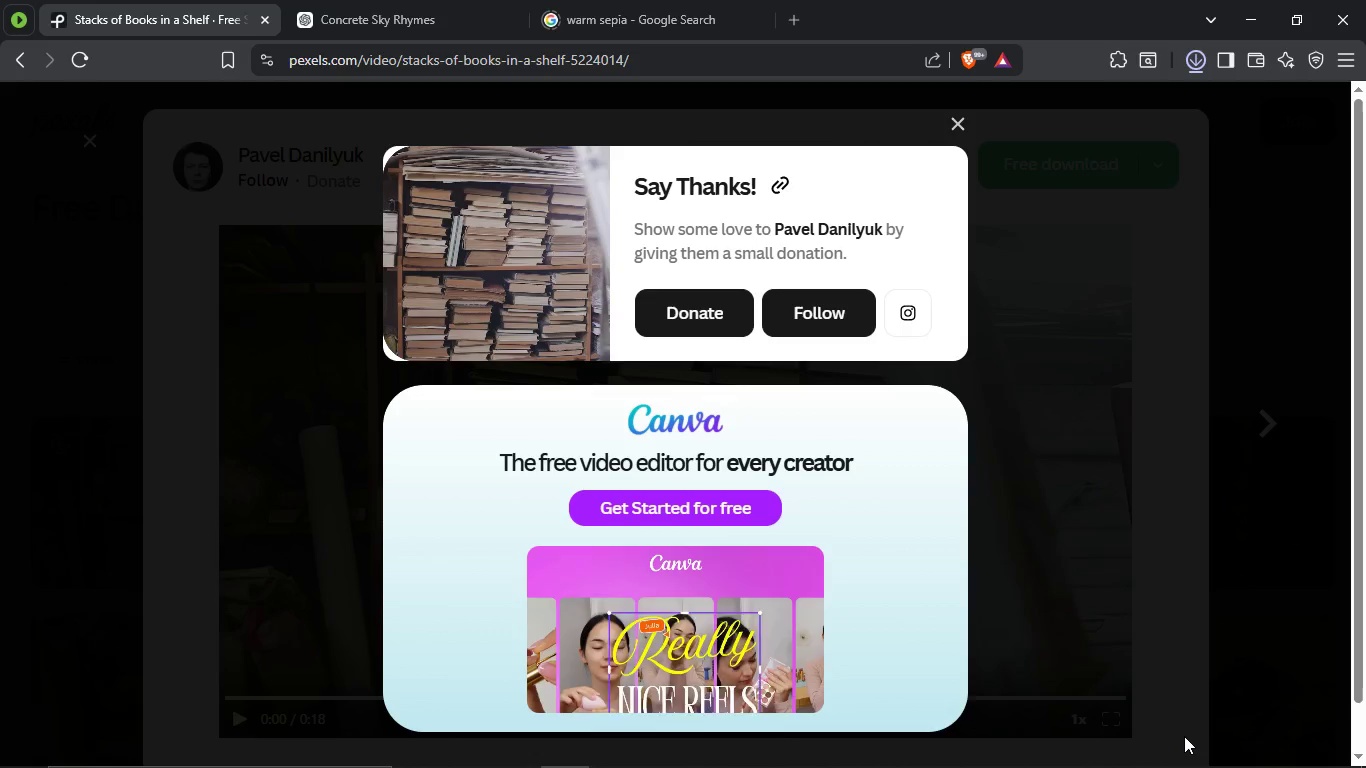 
left_click_drag(start_coordinate=[1025, 107], to_coordinate=[1078, 607])
 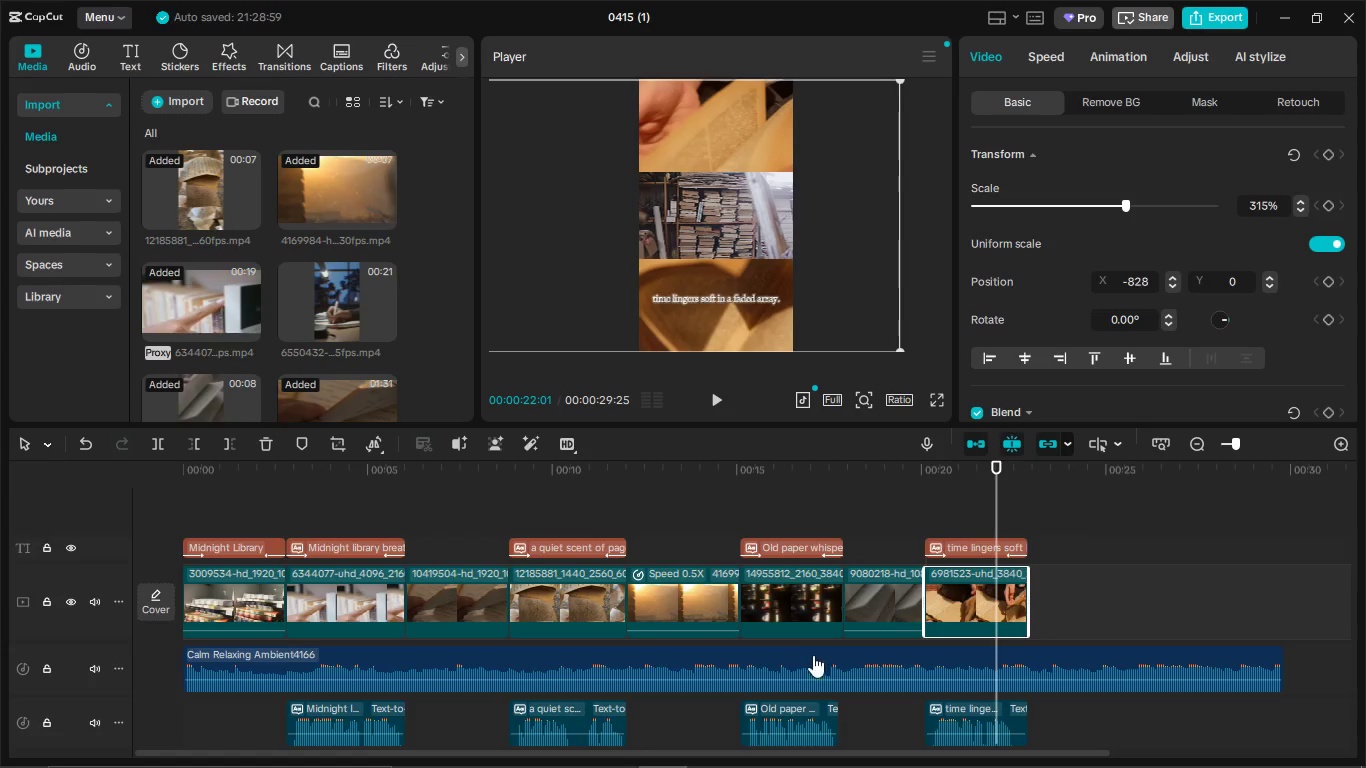 
left_click([727, 216])
 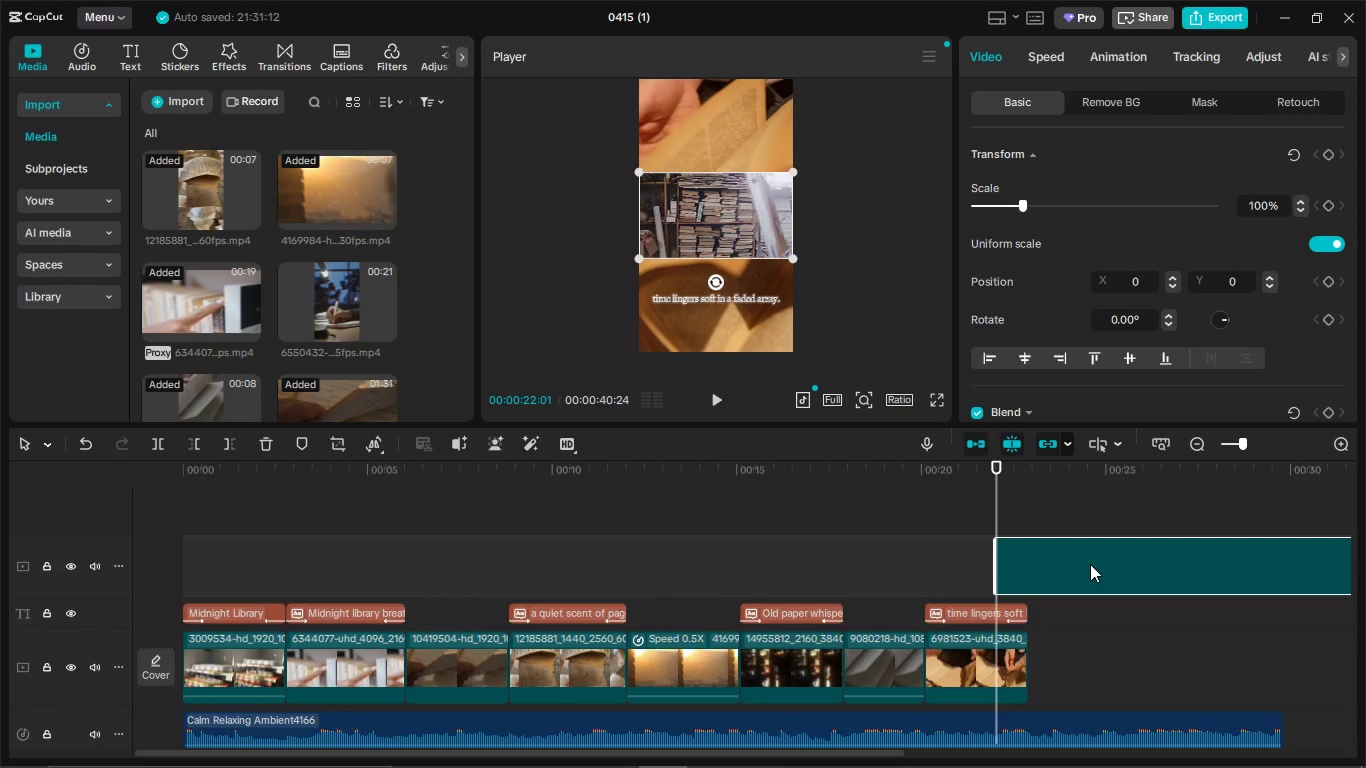 
left_click_drag(start_coordinate=[1090, 564], to_coordinate=[1110, 672])
 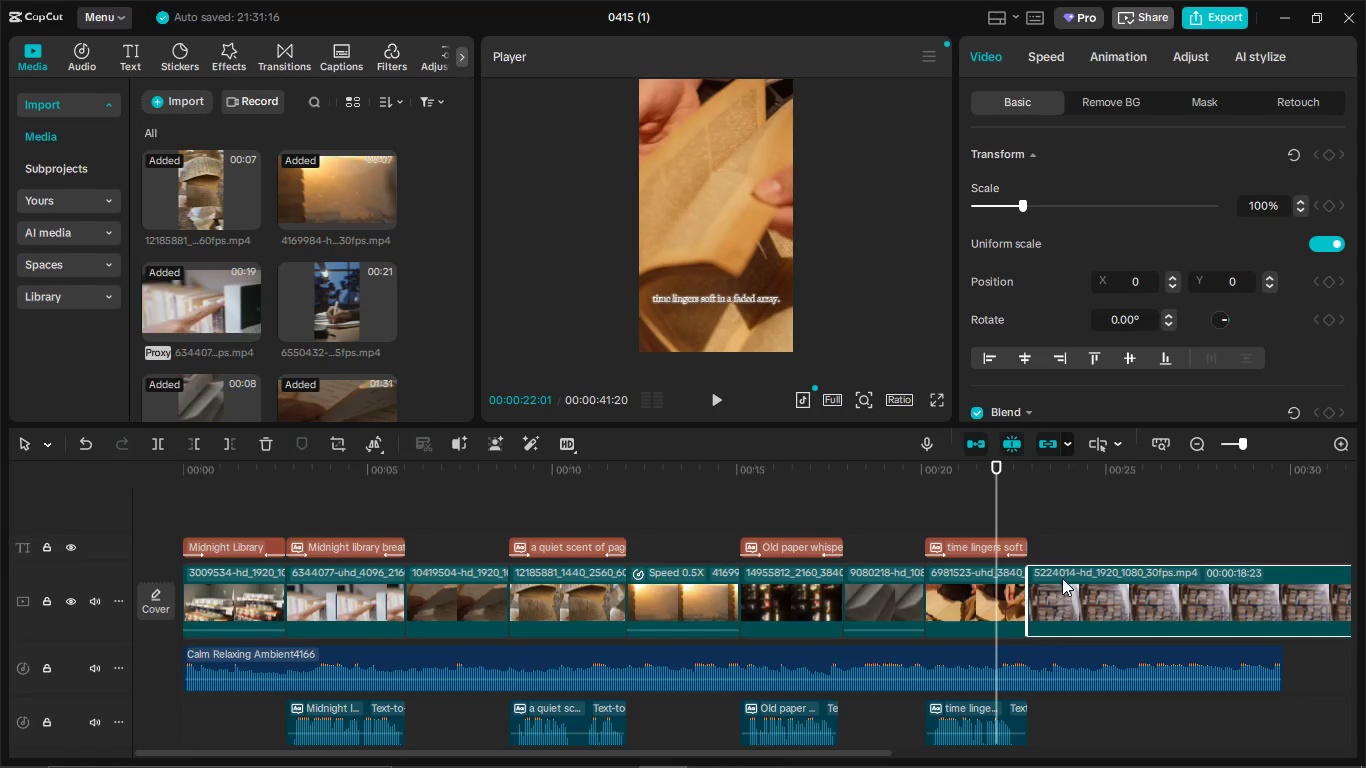 
left_click([1074, 532])
 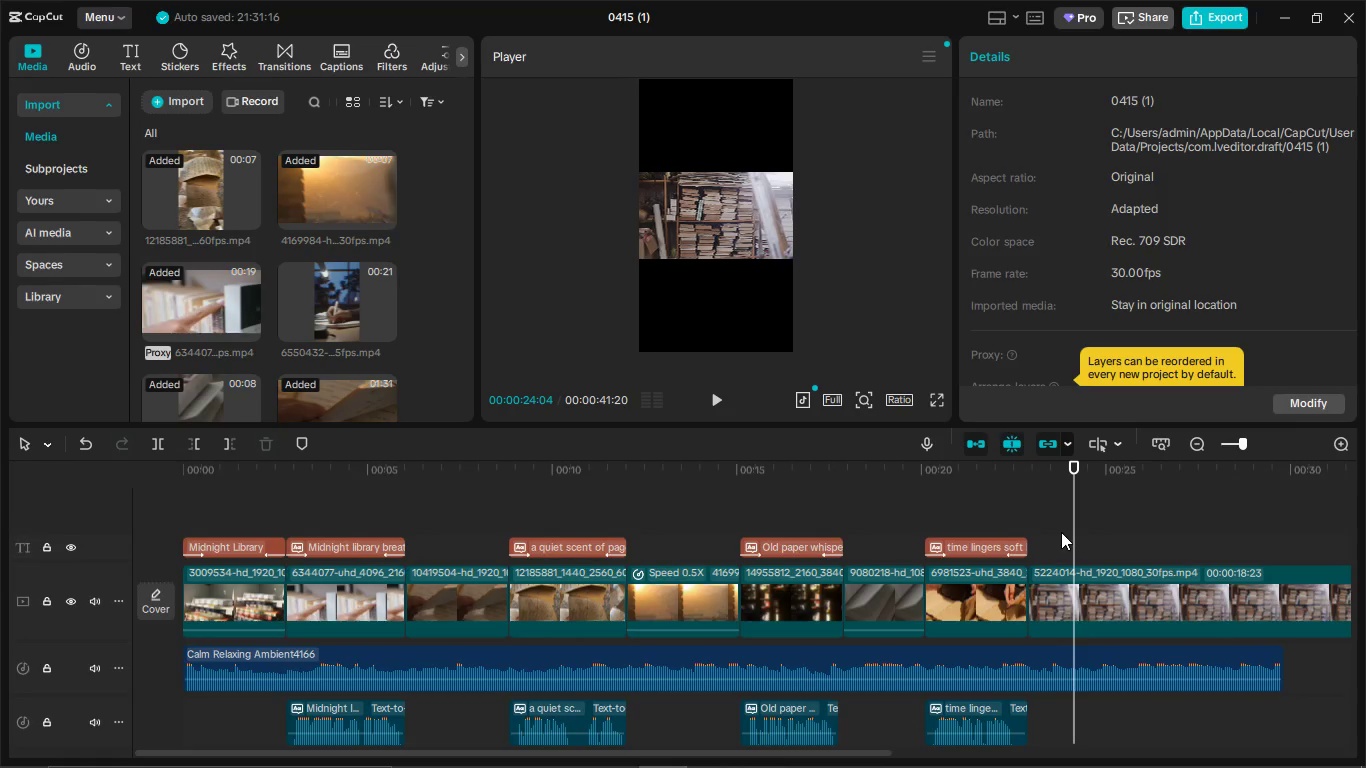 
left_click([738, 231])
 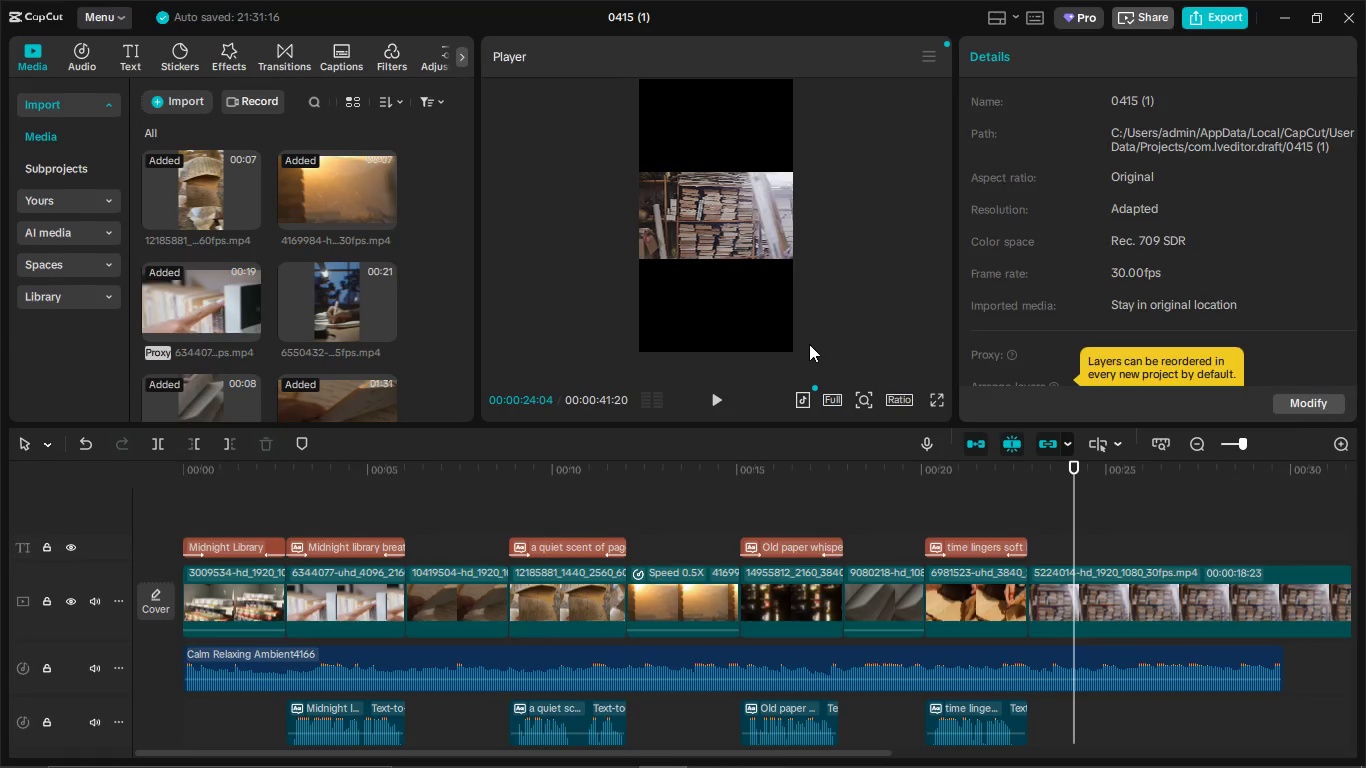 
left_click_drag(start_coordinate=[791, 253], to_coordinate=[1011, 438])
 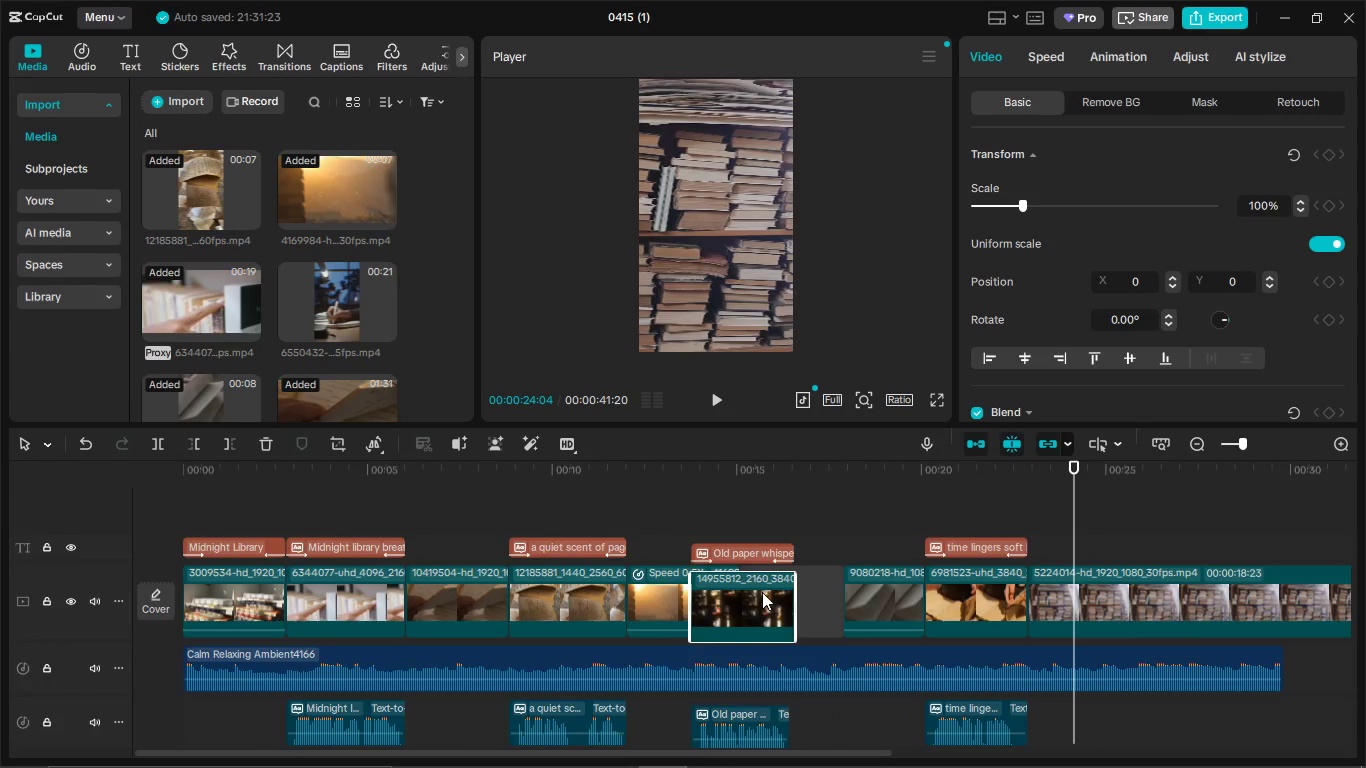 
wait(5.51)
 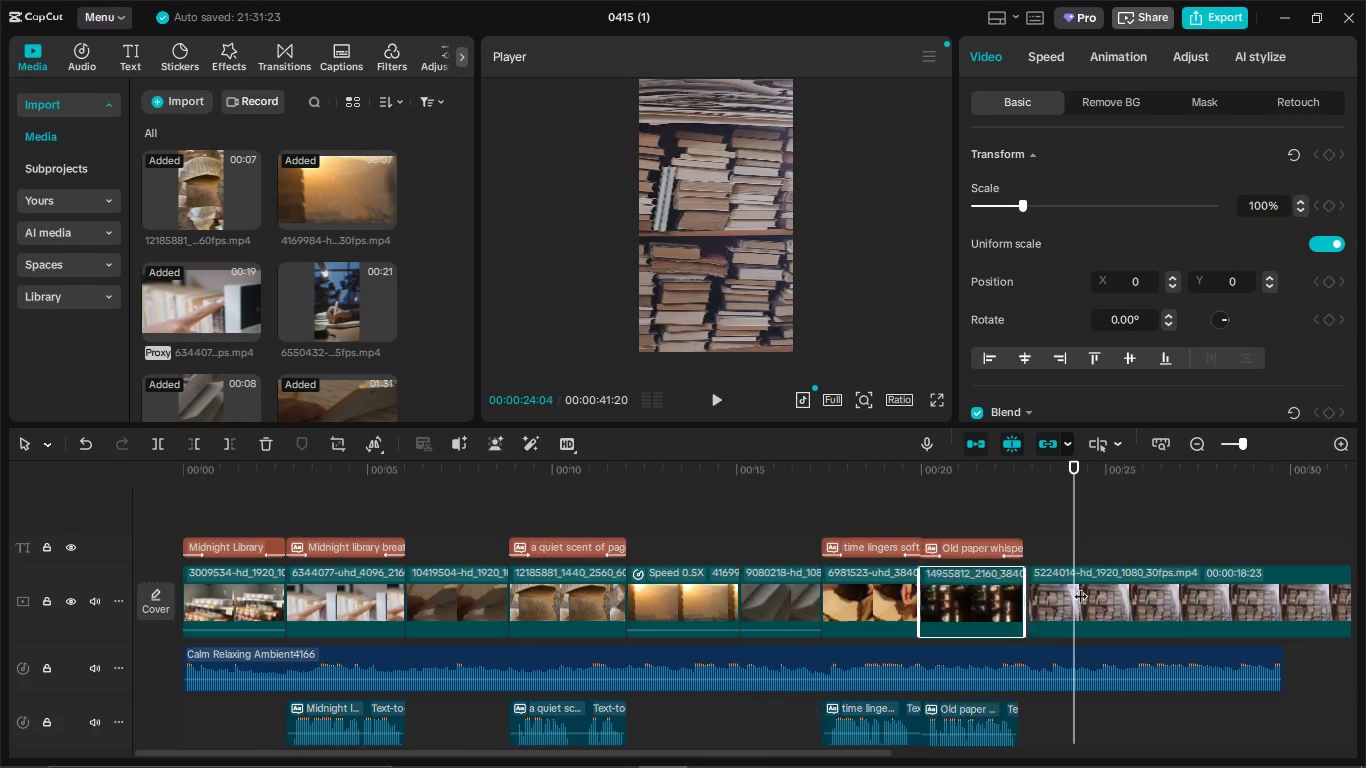 
left_click_drag(start_coordinate=[863, 596], to_coordinate=[835, 589])
 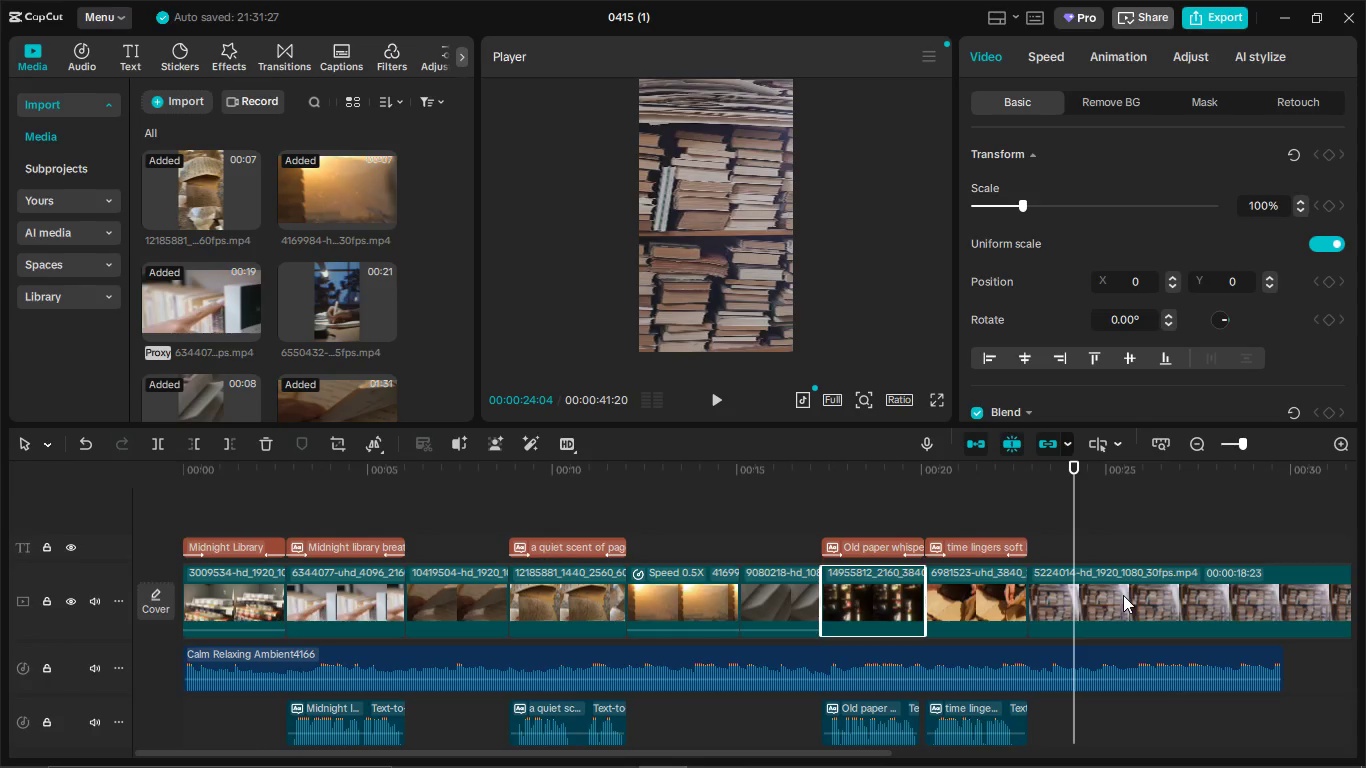 
left_click_drag(start_coordinate=[1123, 595], to_coordinate=[916, 498])
 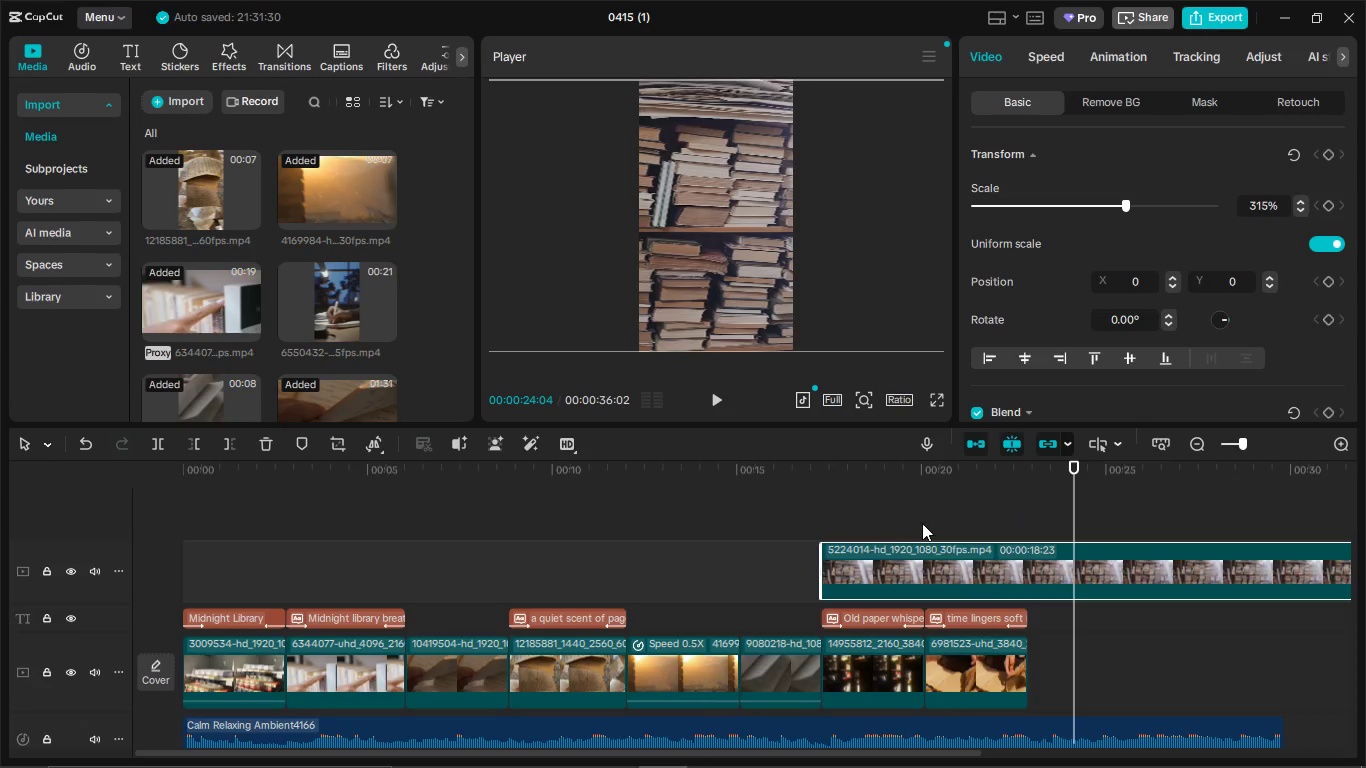 
left_click([922, 523])
 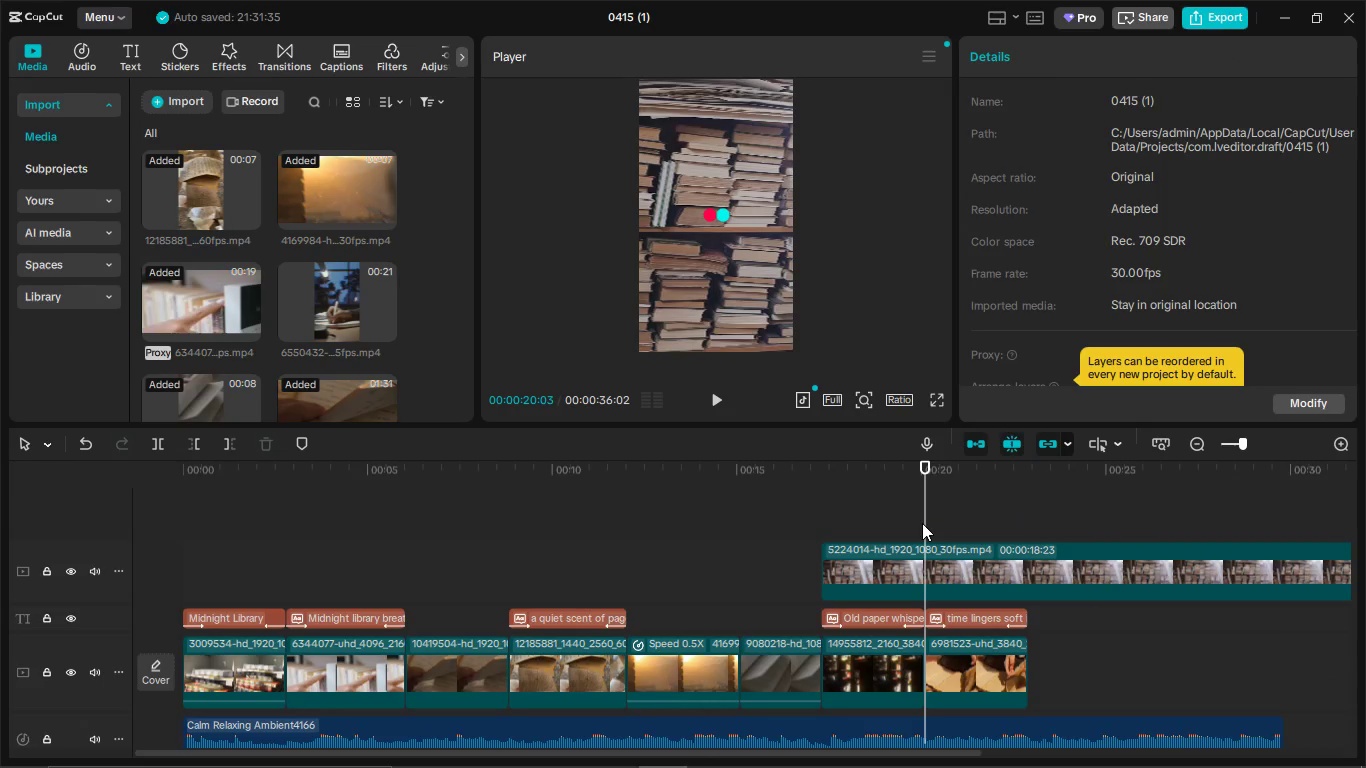 
left_click([945, 553])
 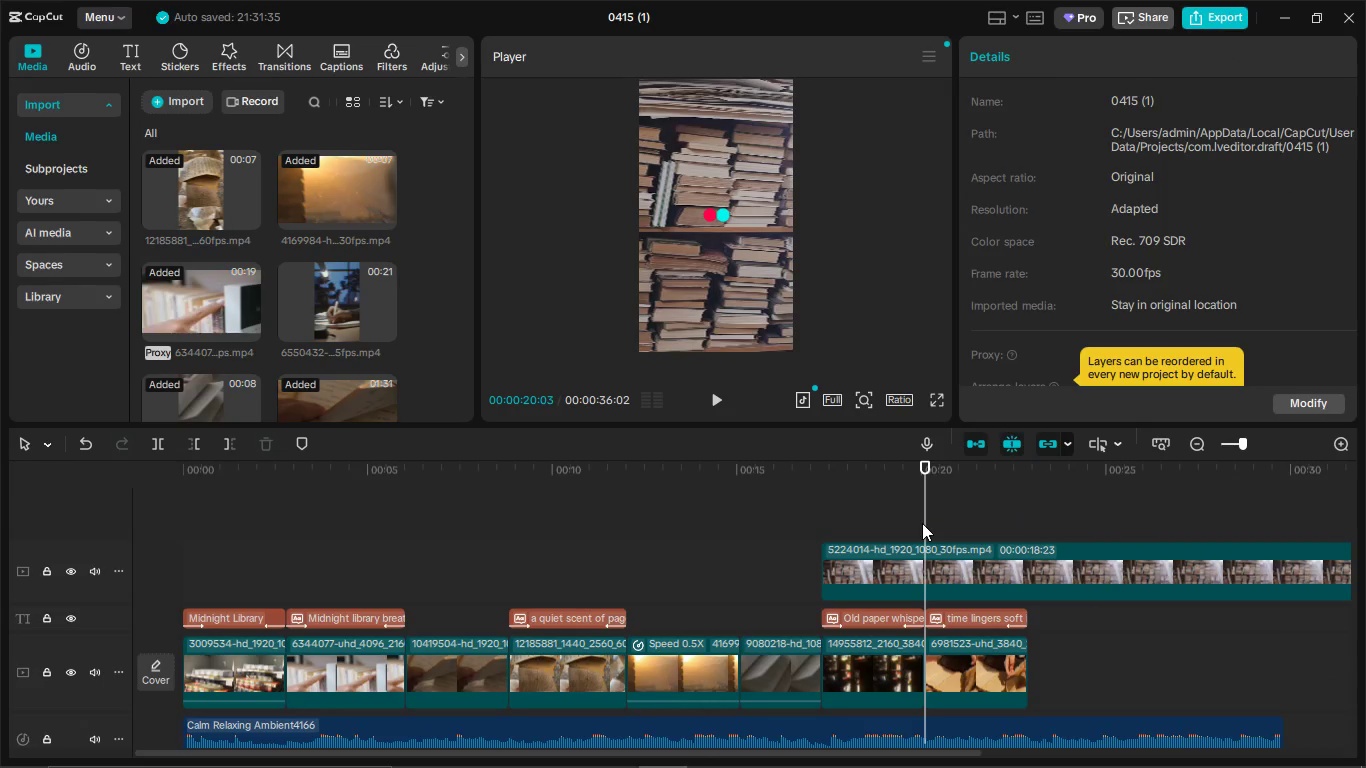 
left_click([224, 442])
 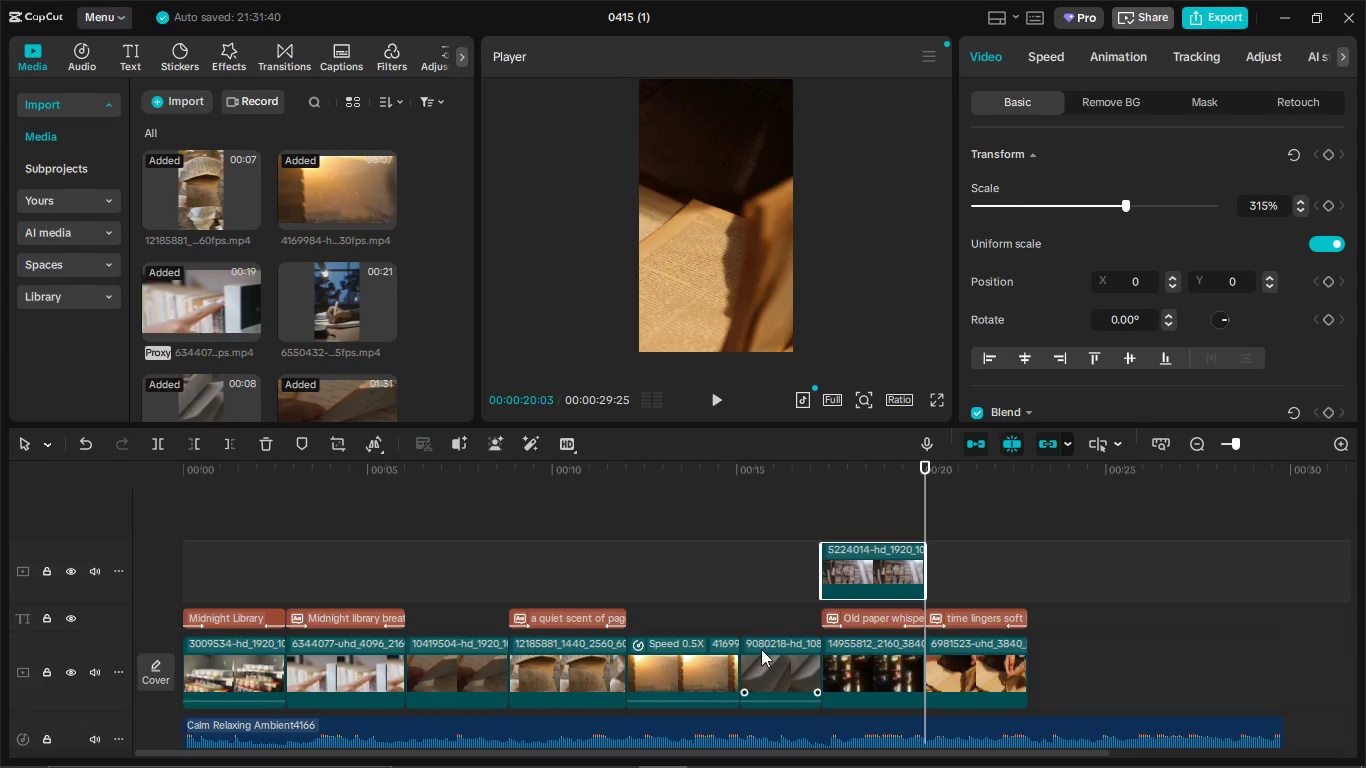 
left_click_drag(start_coordinate=[765, 654], to_coordinate=[879, 647])
 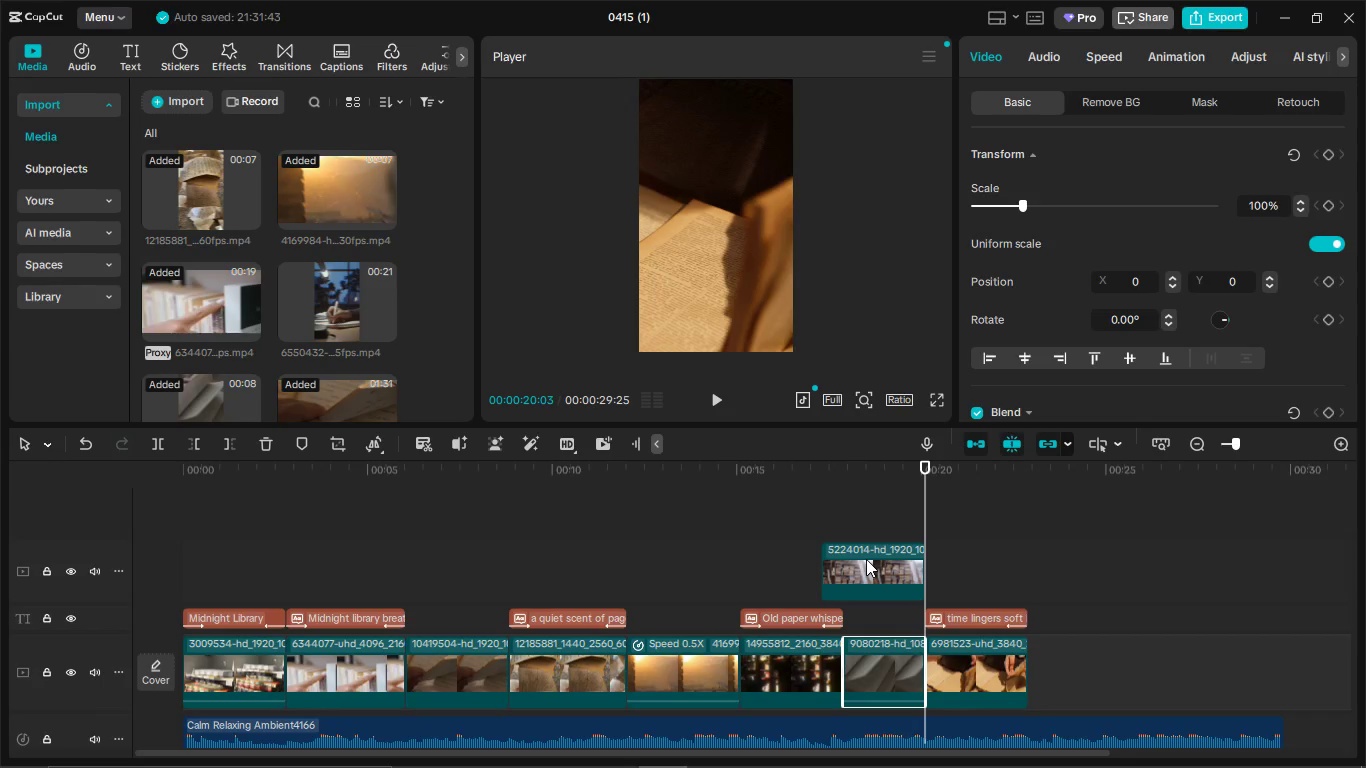 
left_click_drag(start_coordinate=[866, 559], to_coordinate=[834, 569])
 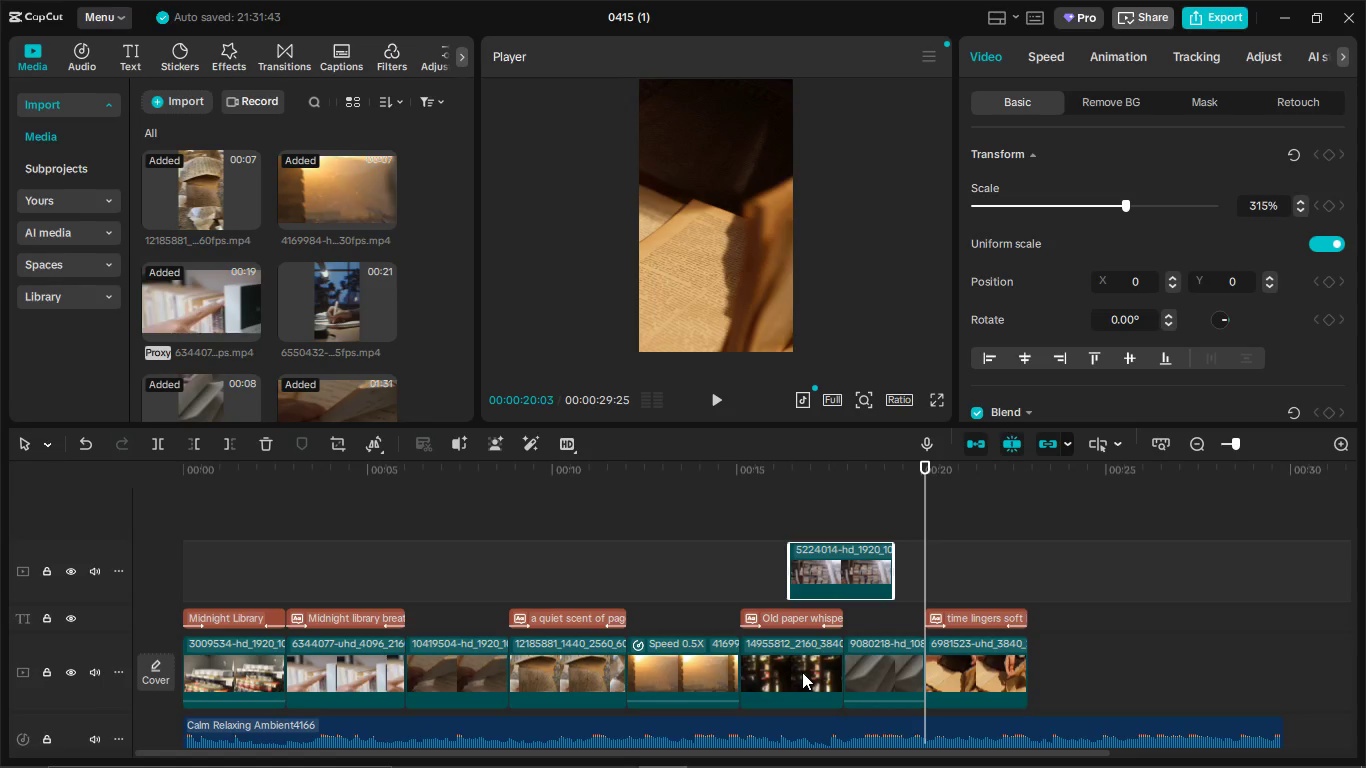 
left_click([802, 672])
 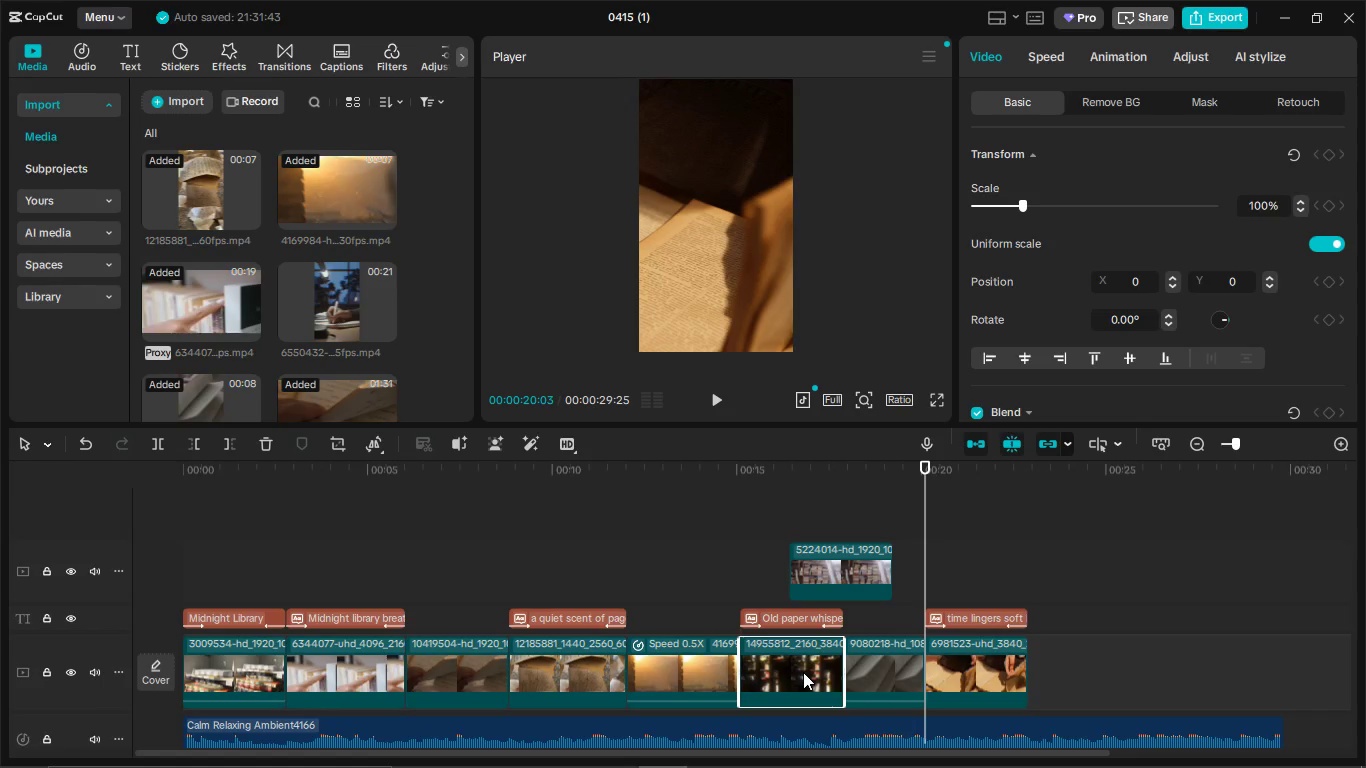 
key(Control+C)
 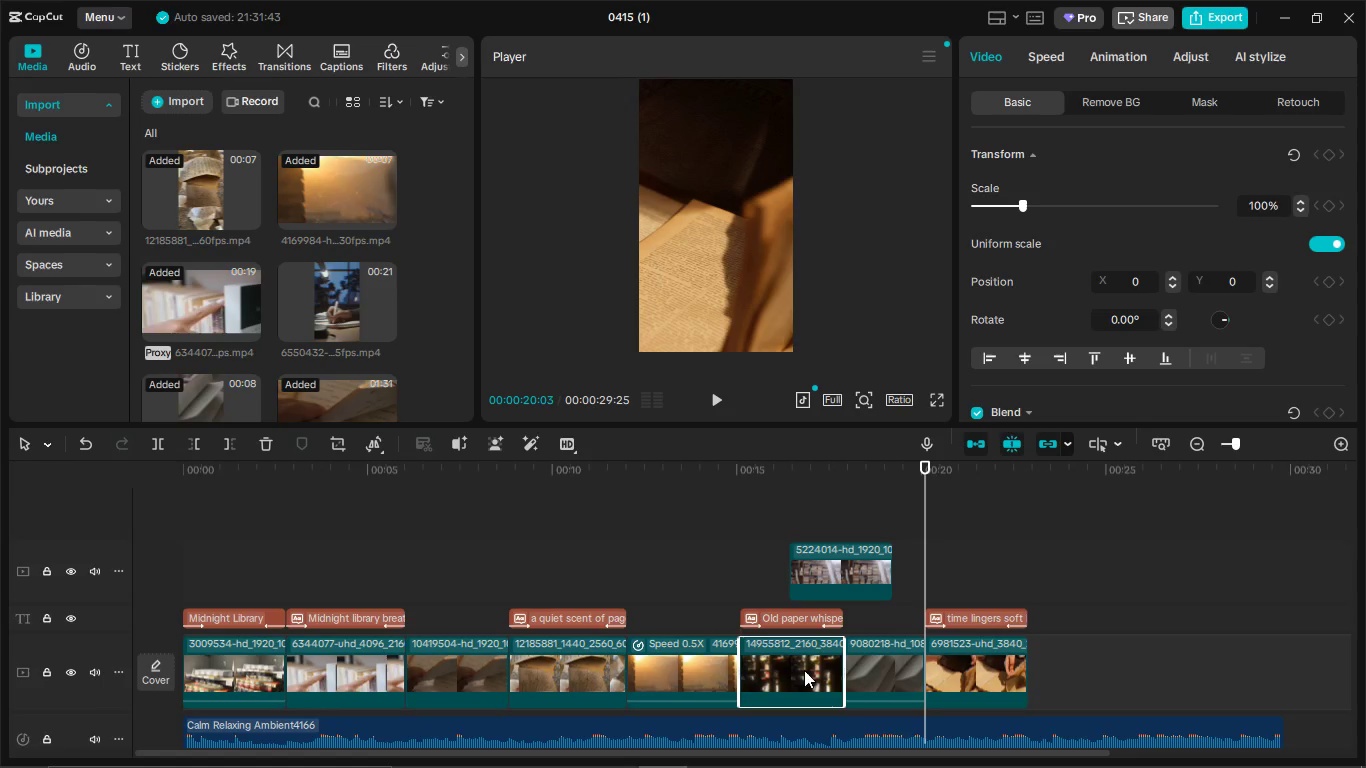 
key(Control+V)
 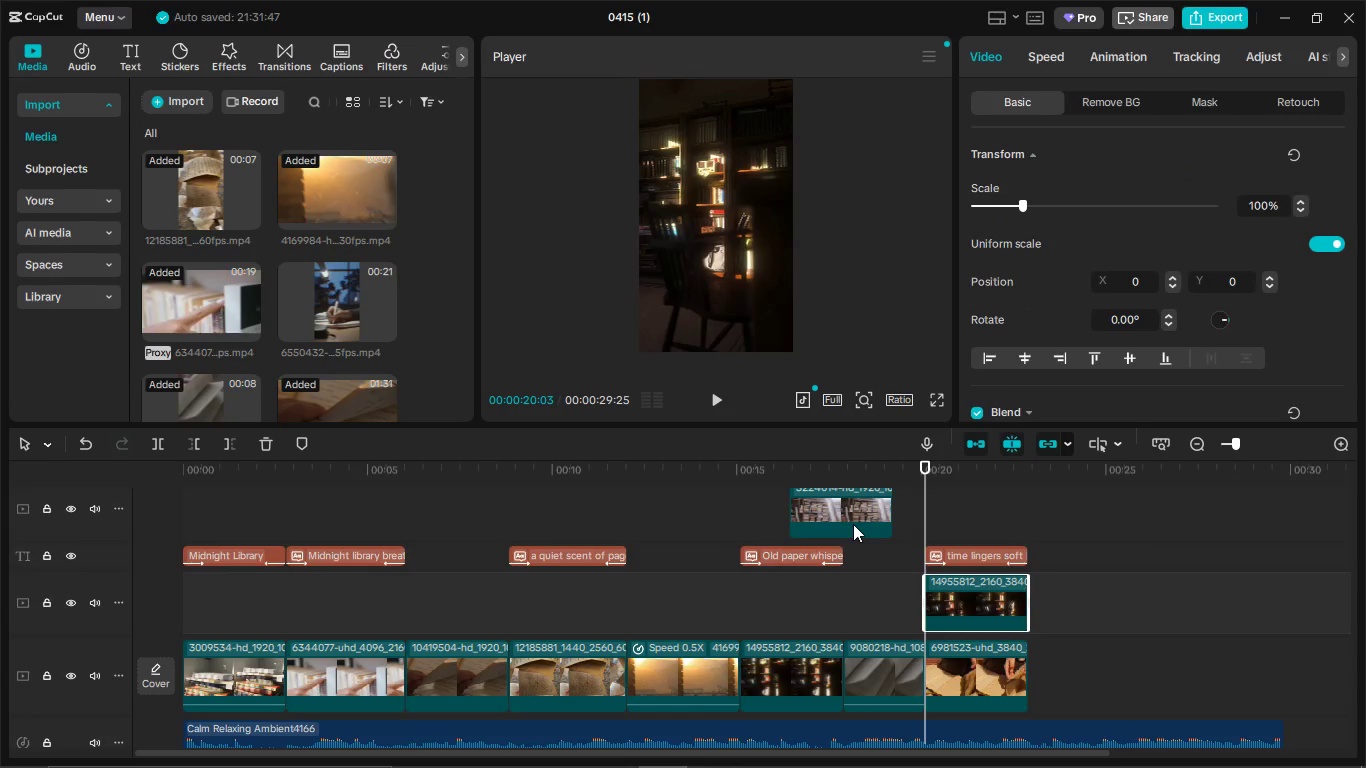 
left_click_drag(start_coordinate=[981, 590], to_coordinate=[1080, 673])
 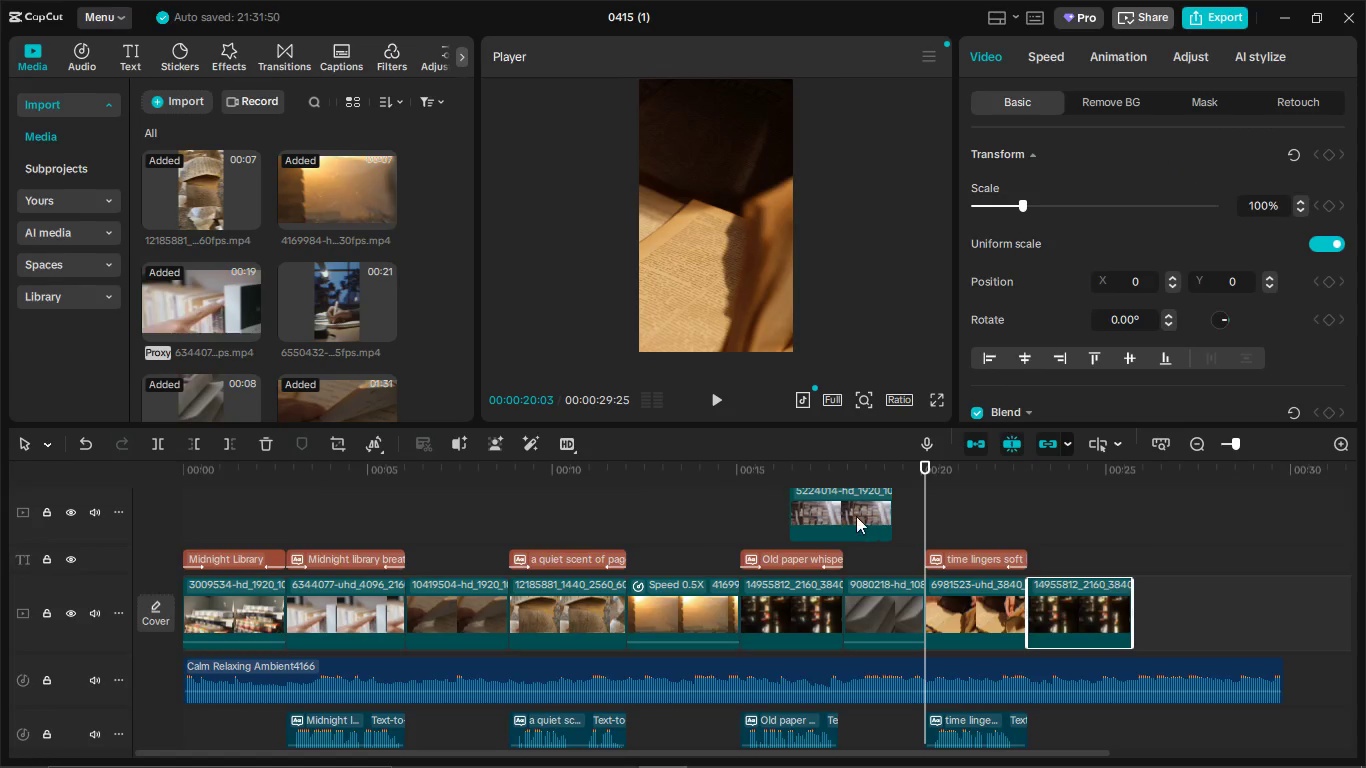 
left_click([855, 513])
 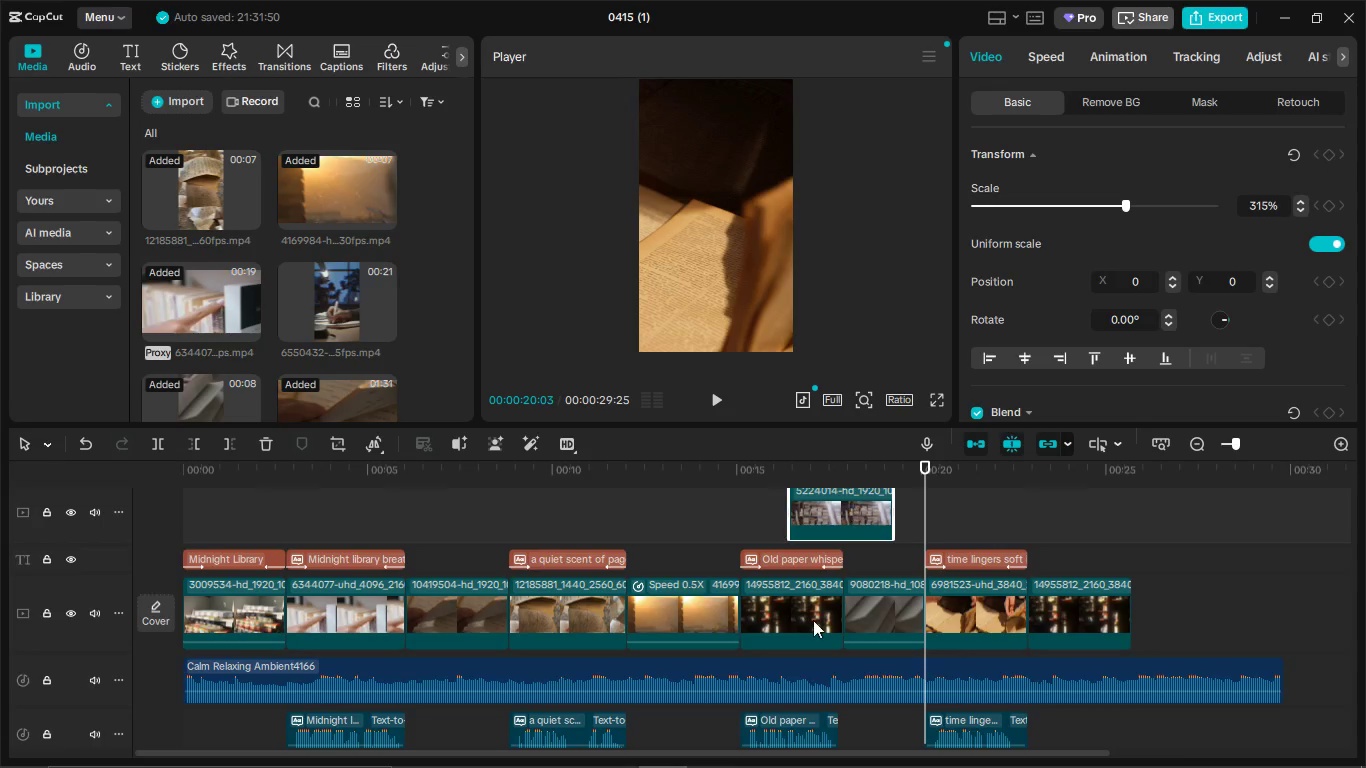 
left_click([813, 620])
 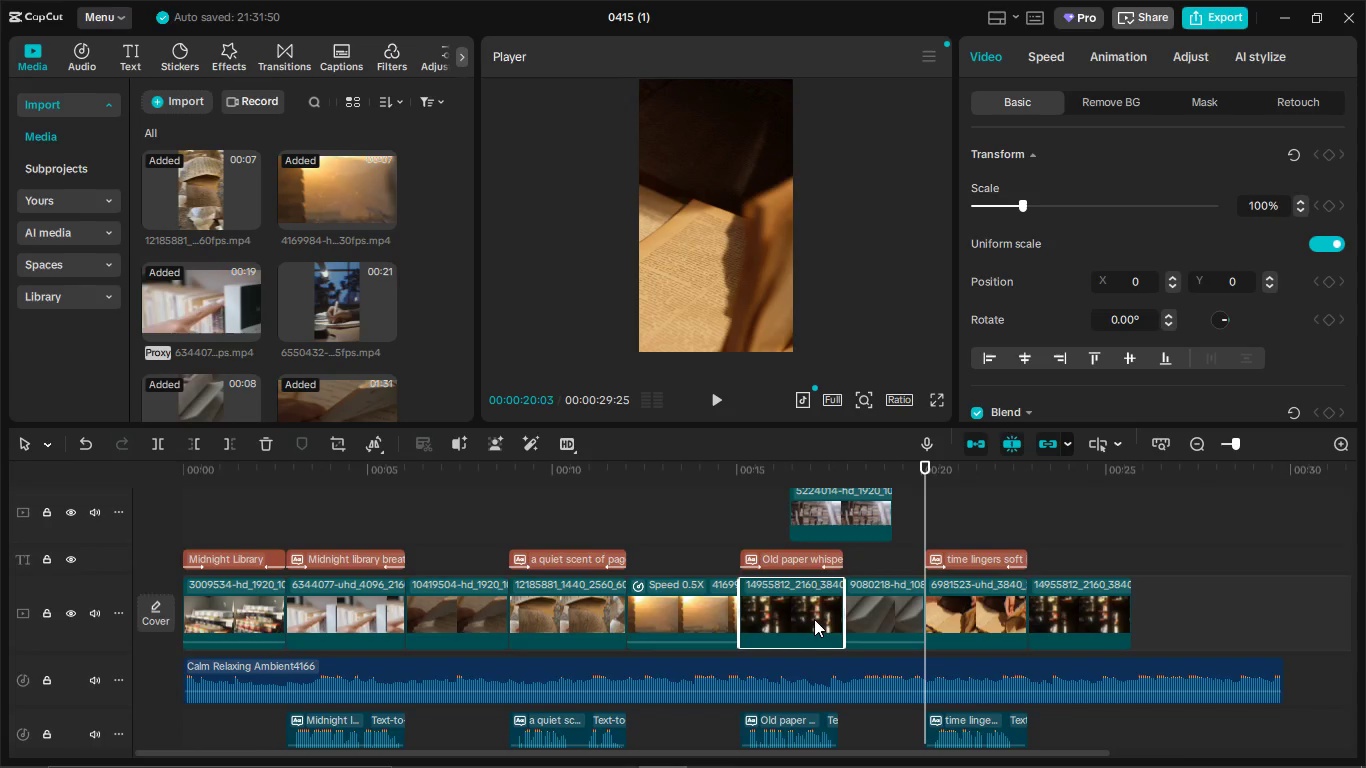 
key(Backspace)
 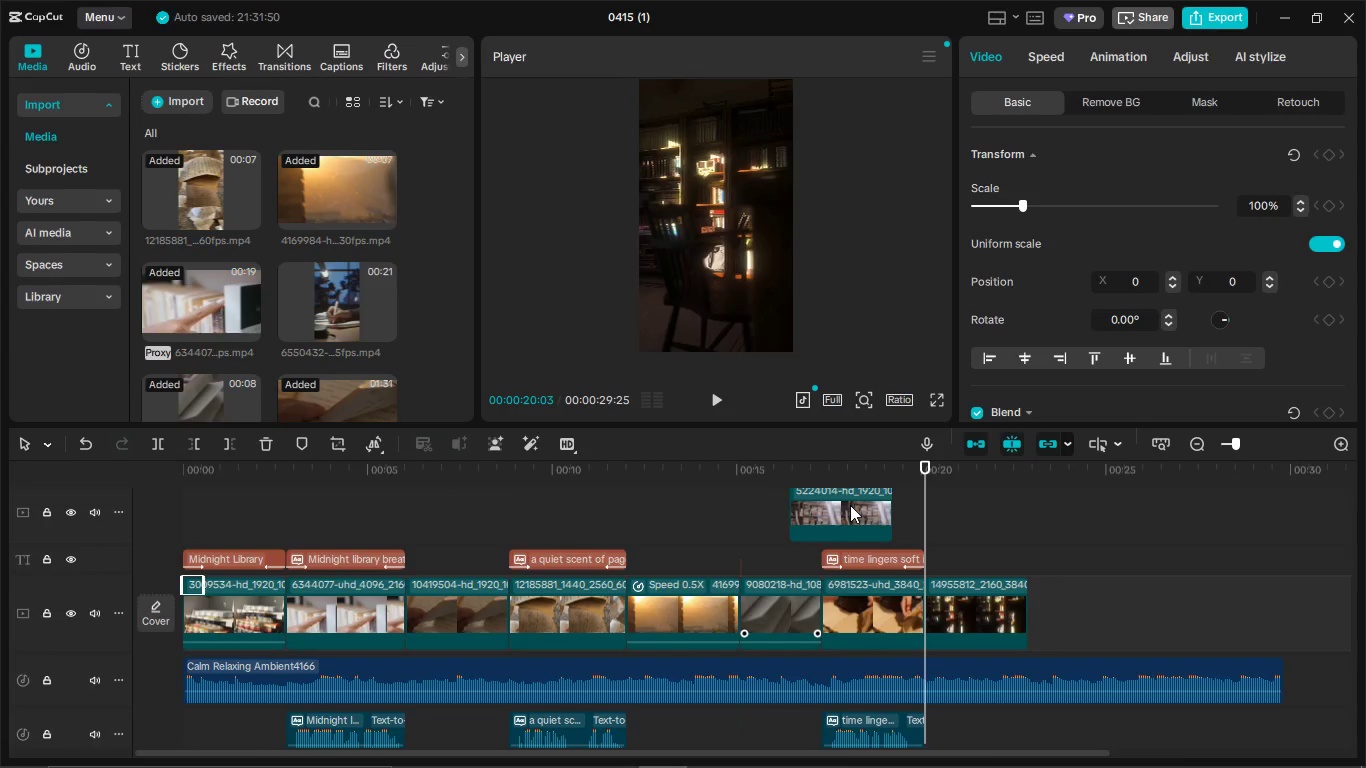 
left_click_drag(start_coordinate=[850, 505], to_coordinate=[838, 512])
 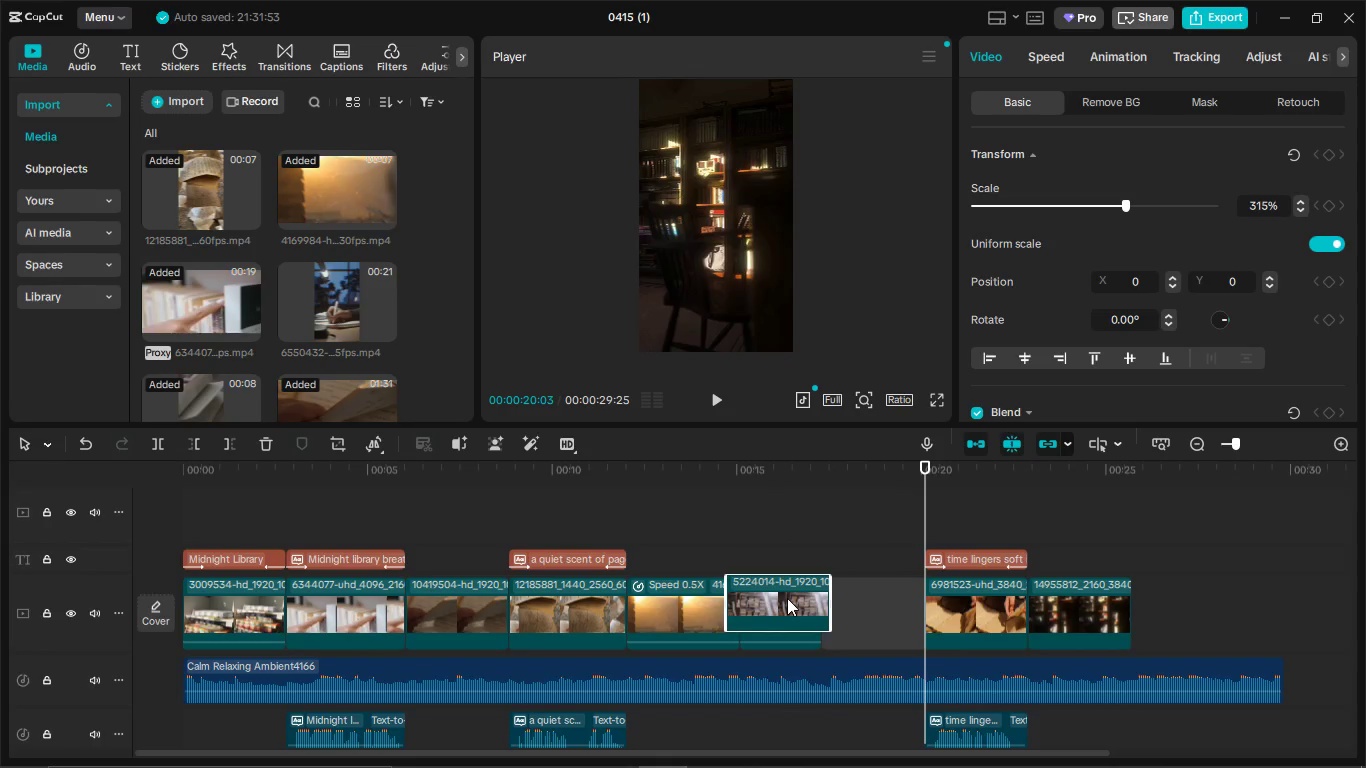 
key(Control+Z)
 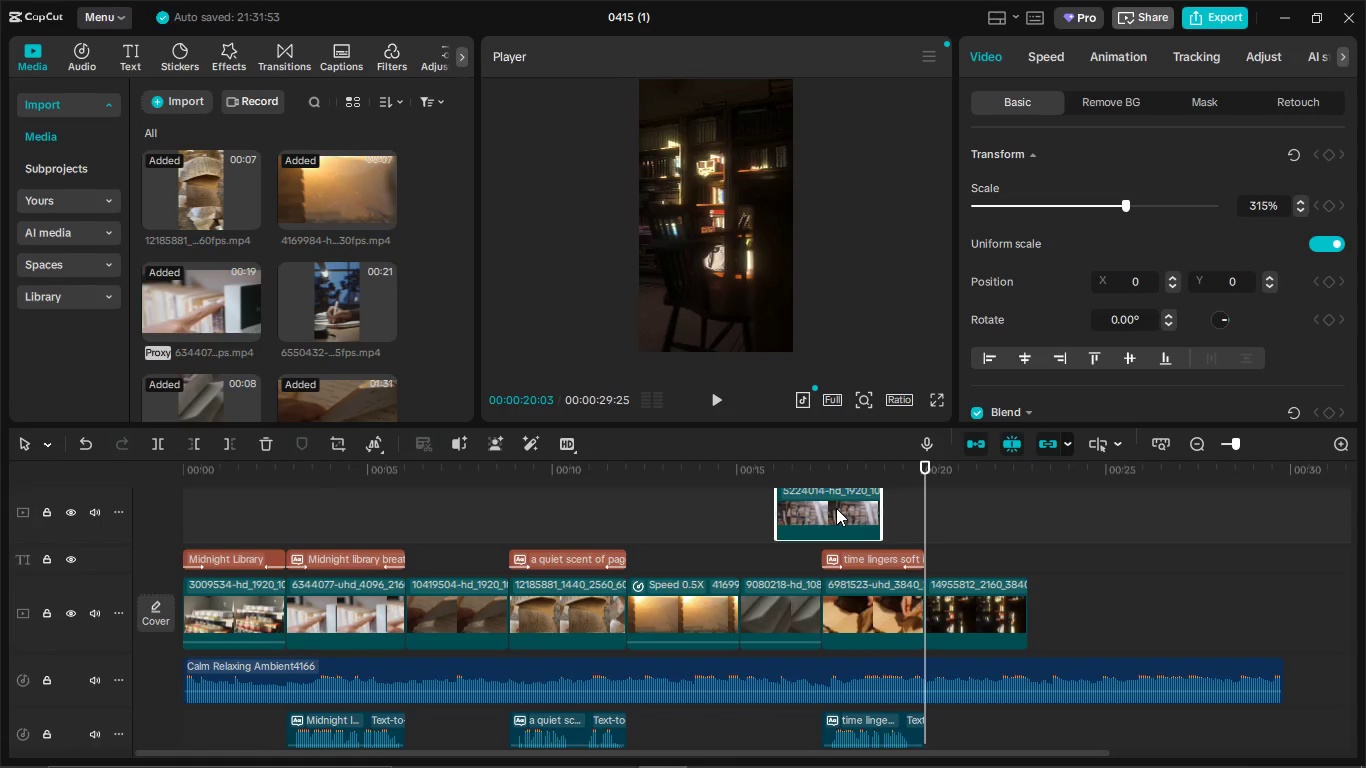 
key(Control+ControlLeft)
 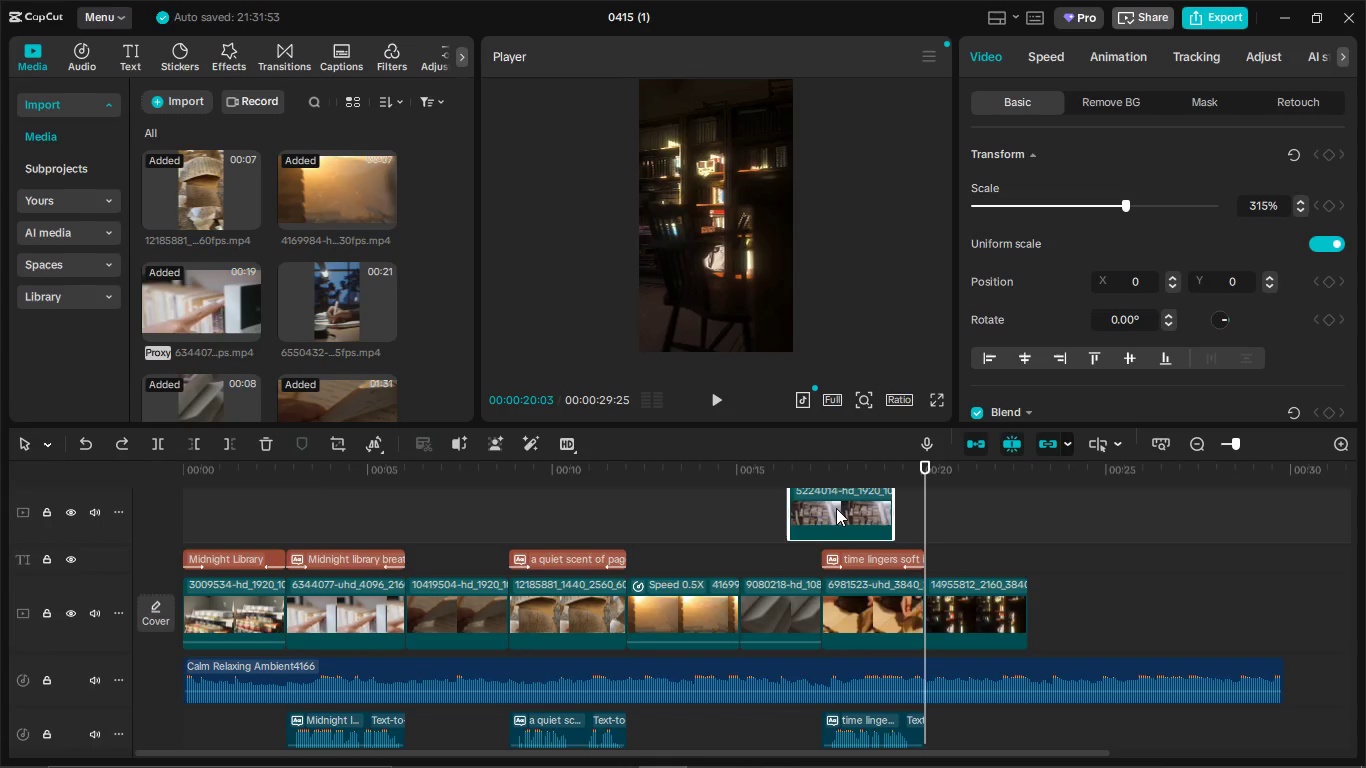 
key(Control+Z)
 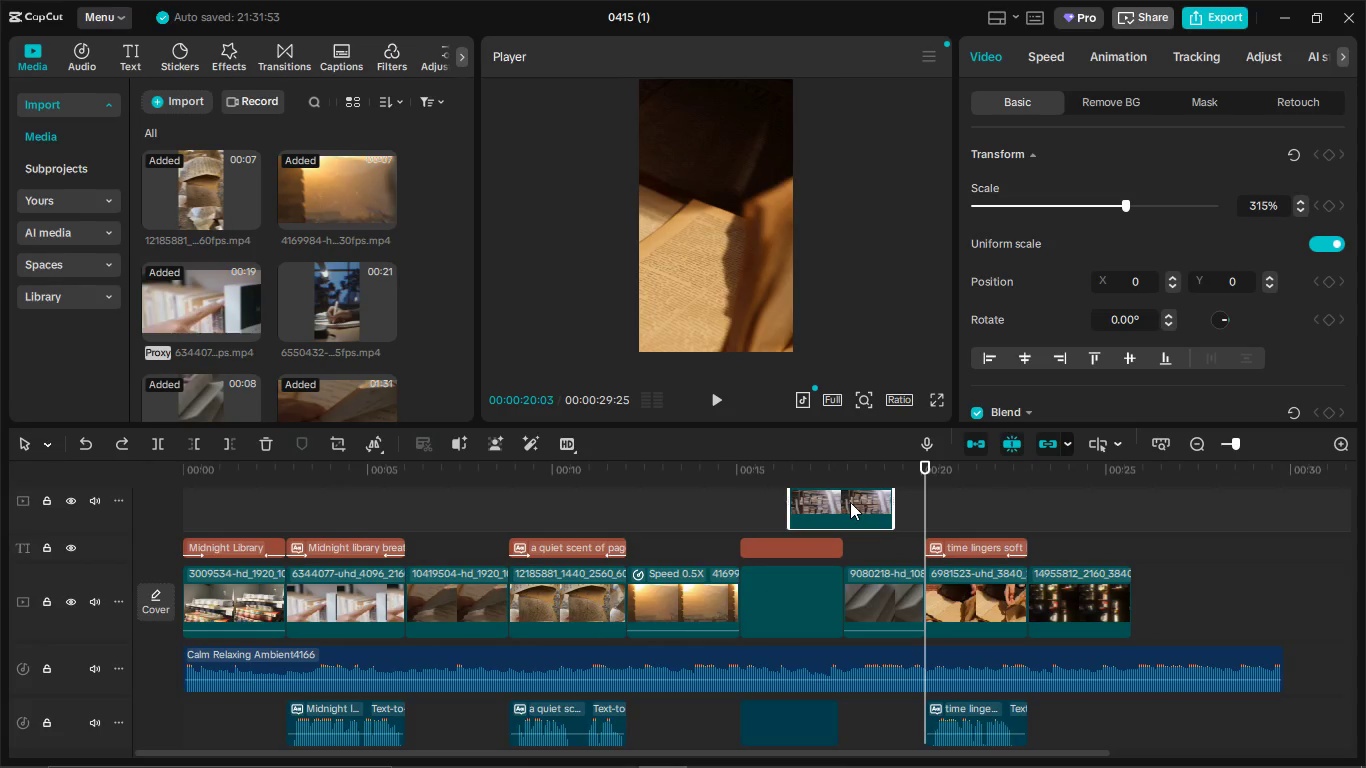 
left_click_drag(start_coordinate=[855, 507], to_coordinate=[787, 615])
 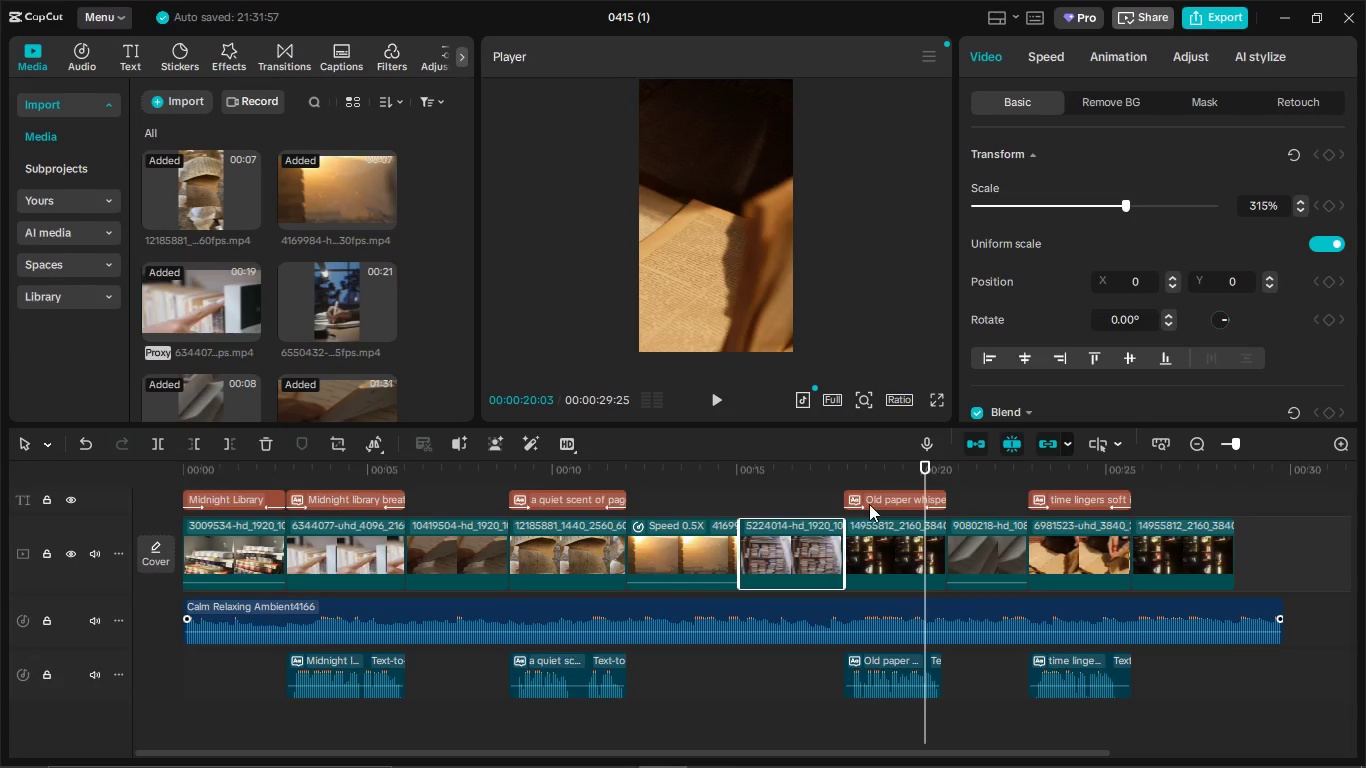 
left_click_drag(start_coordinate=[872, 501], to_coordinate=[763, 558])
 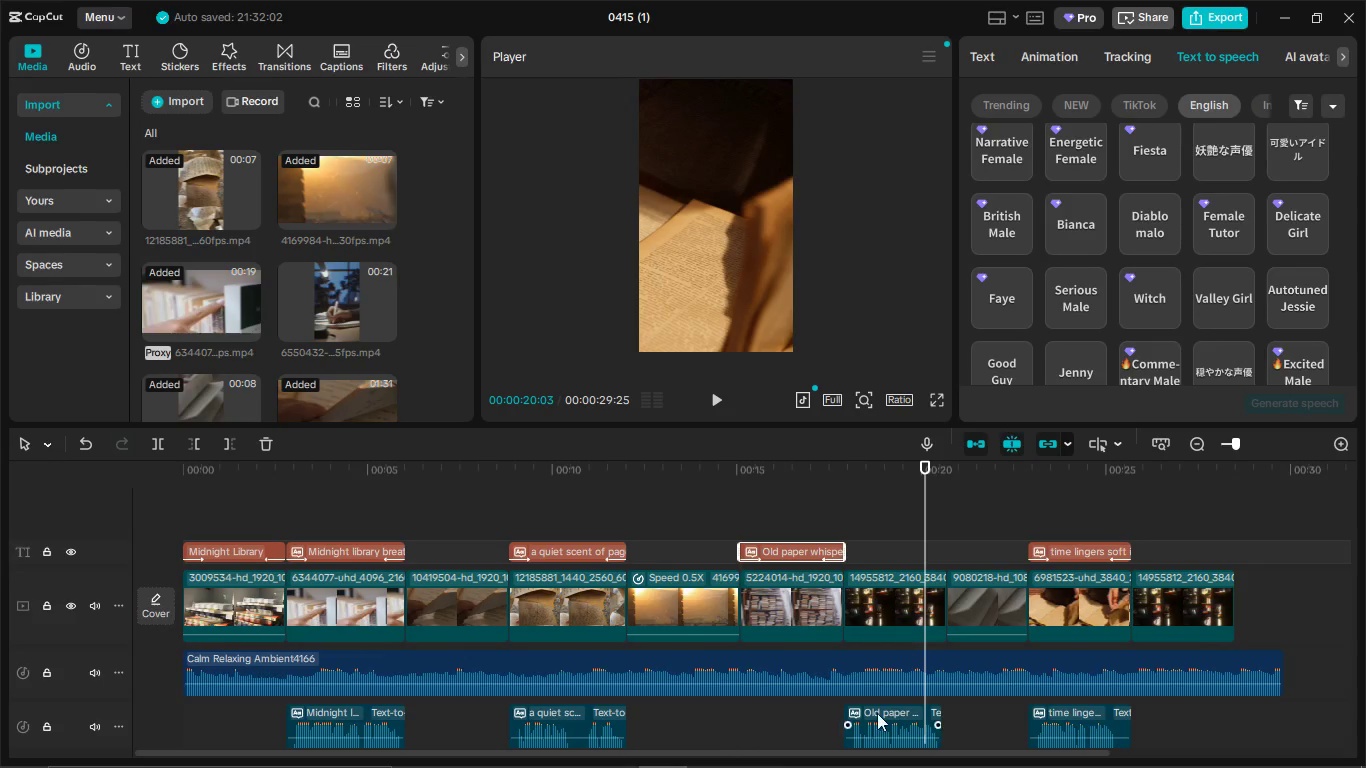 
left_click_drag(start_coordinate=[877, 713], to_coordinate=[775, 707])
 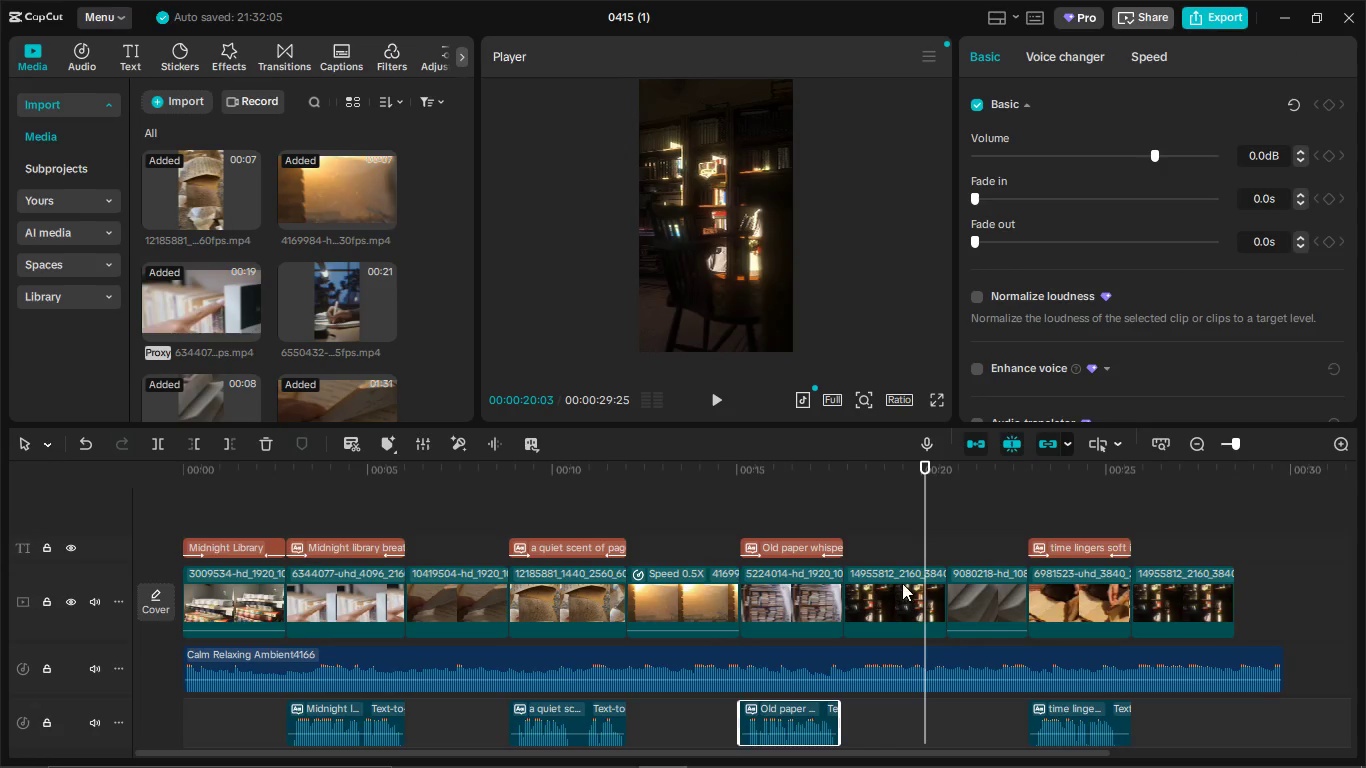 
left_click([902, 583])
 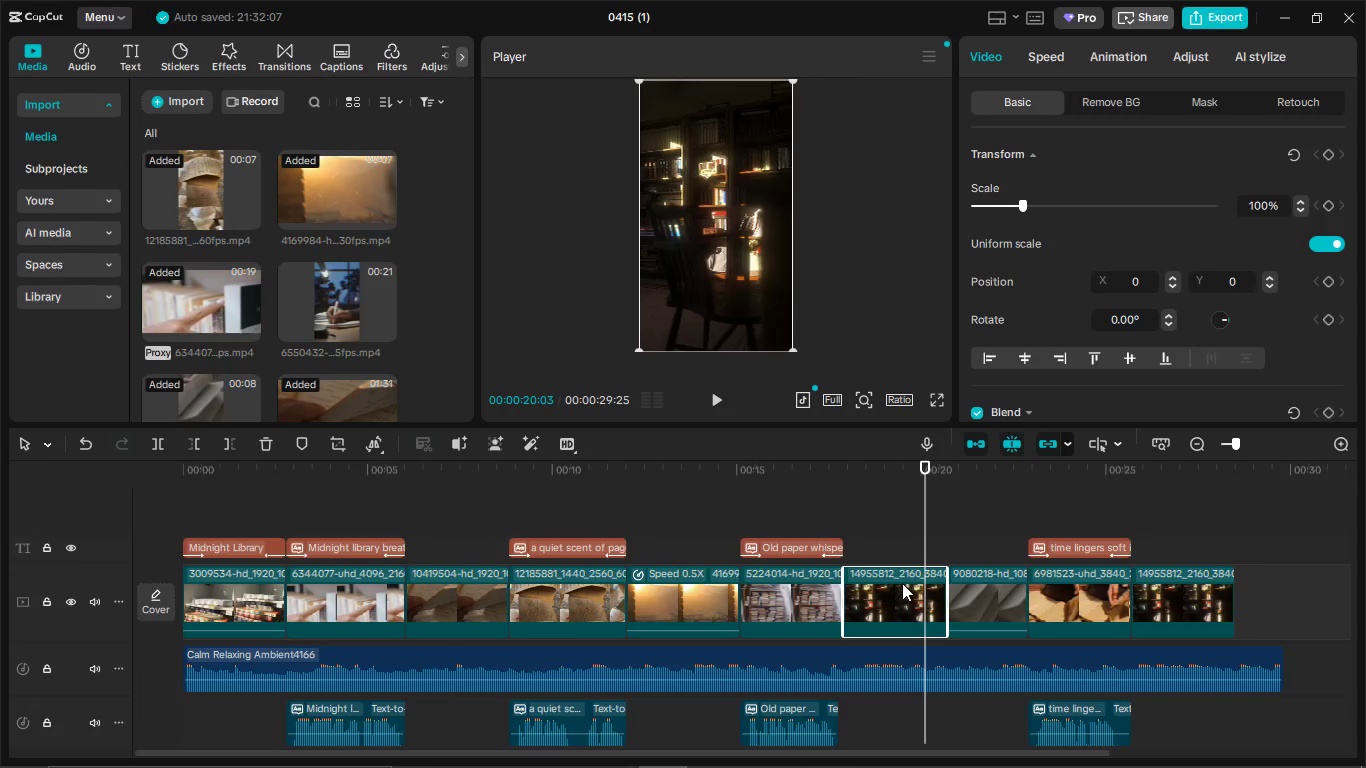 
key(Backspace)
 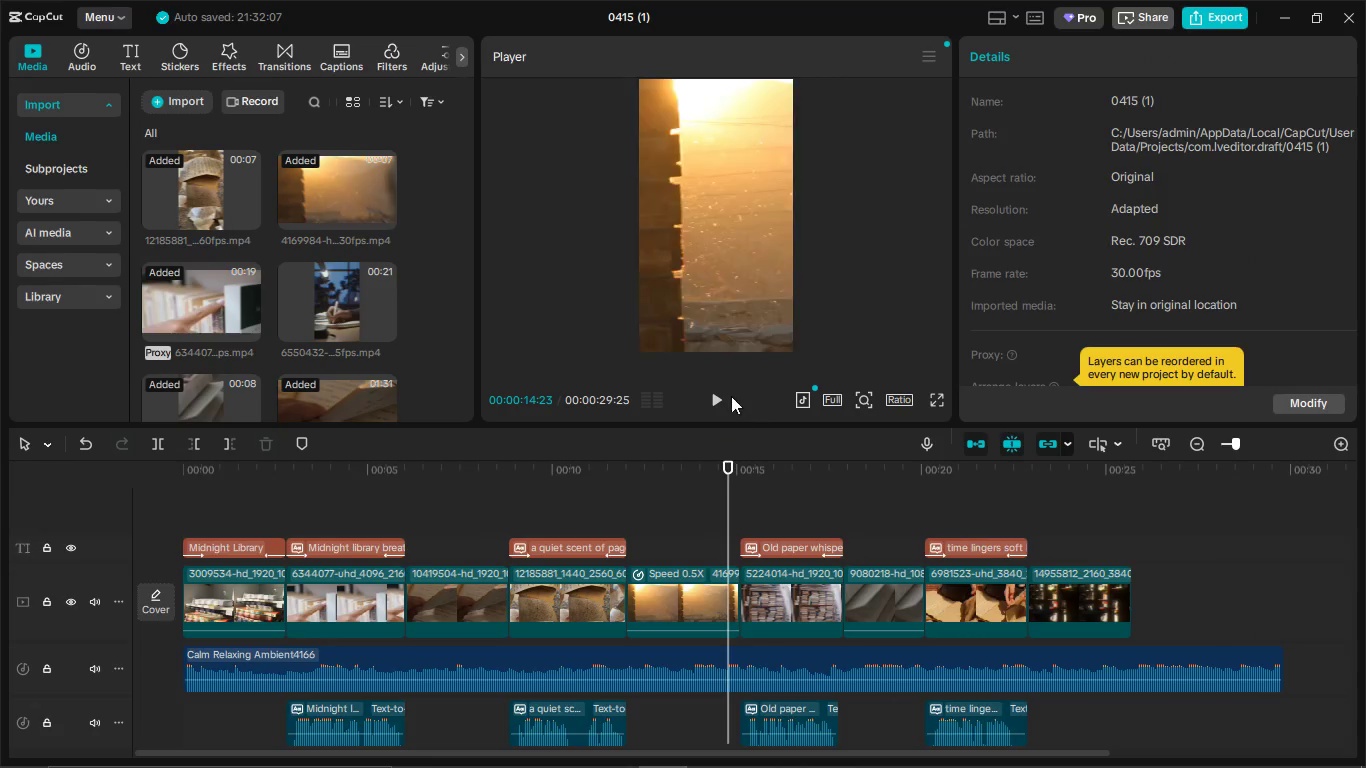 
left_click([719, 399])
 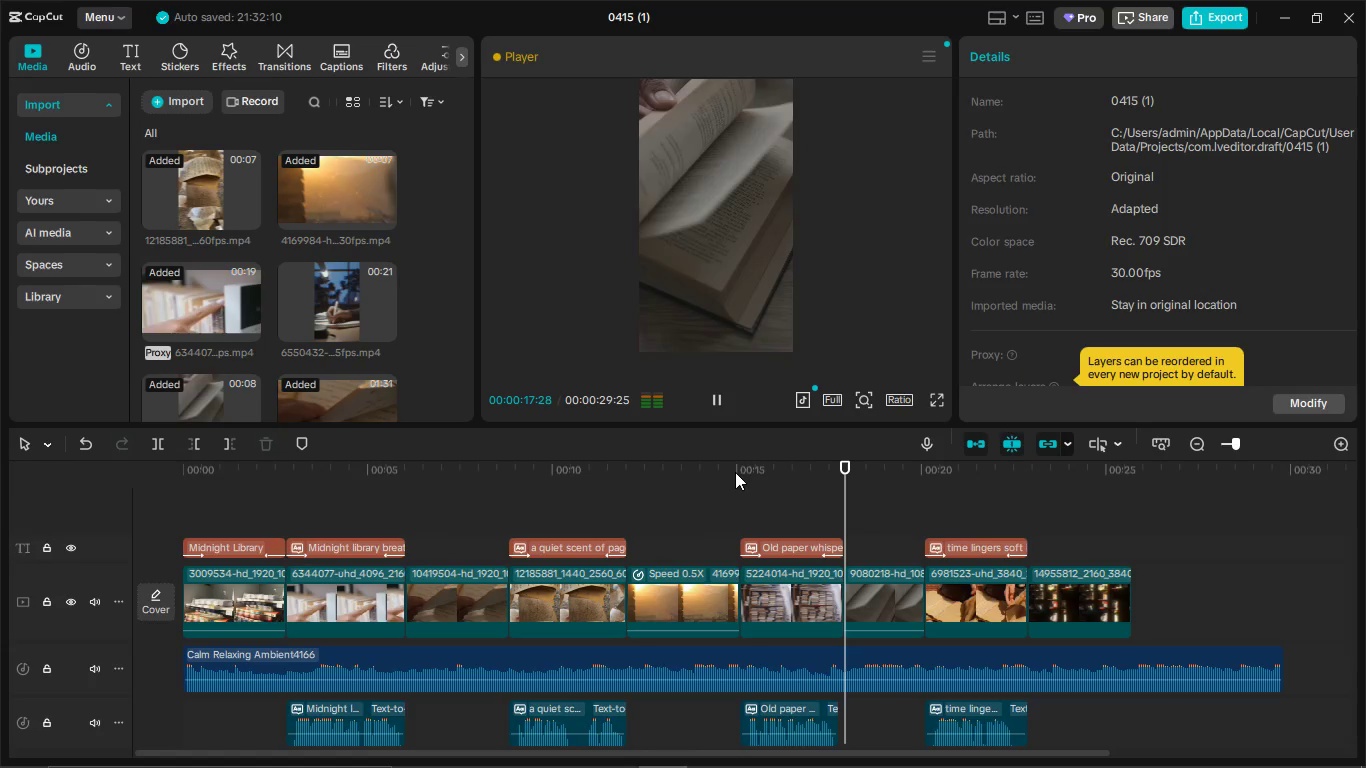 
wait(5.91)
 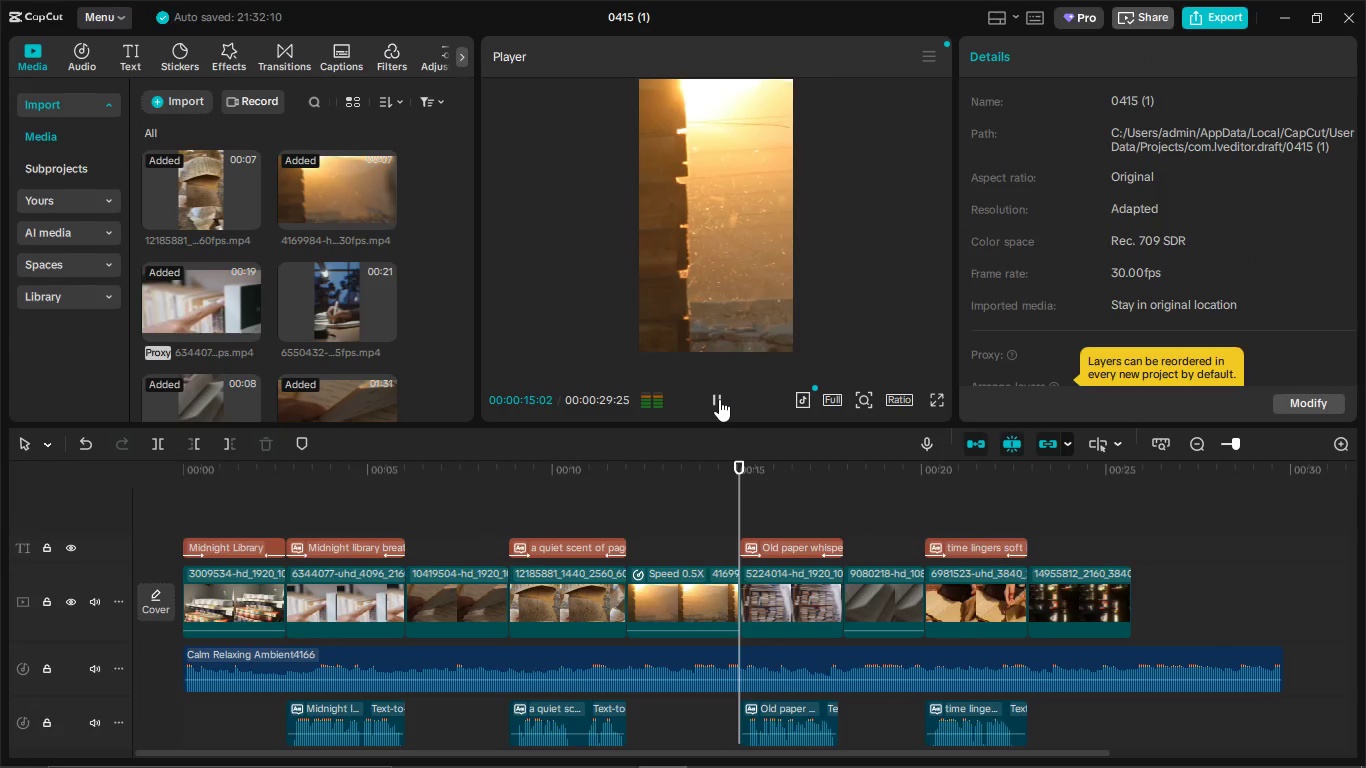 
left_click([686, 493])
 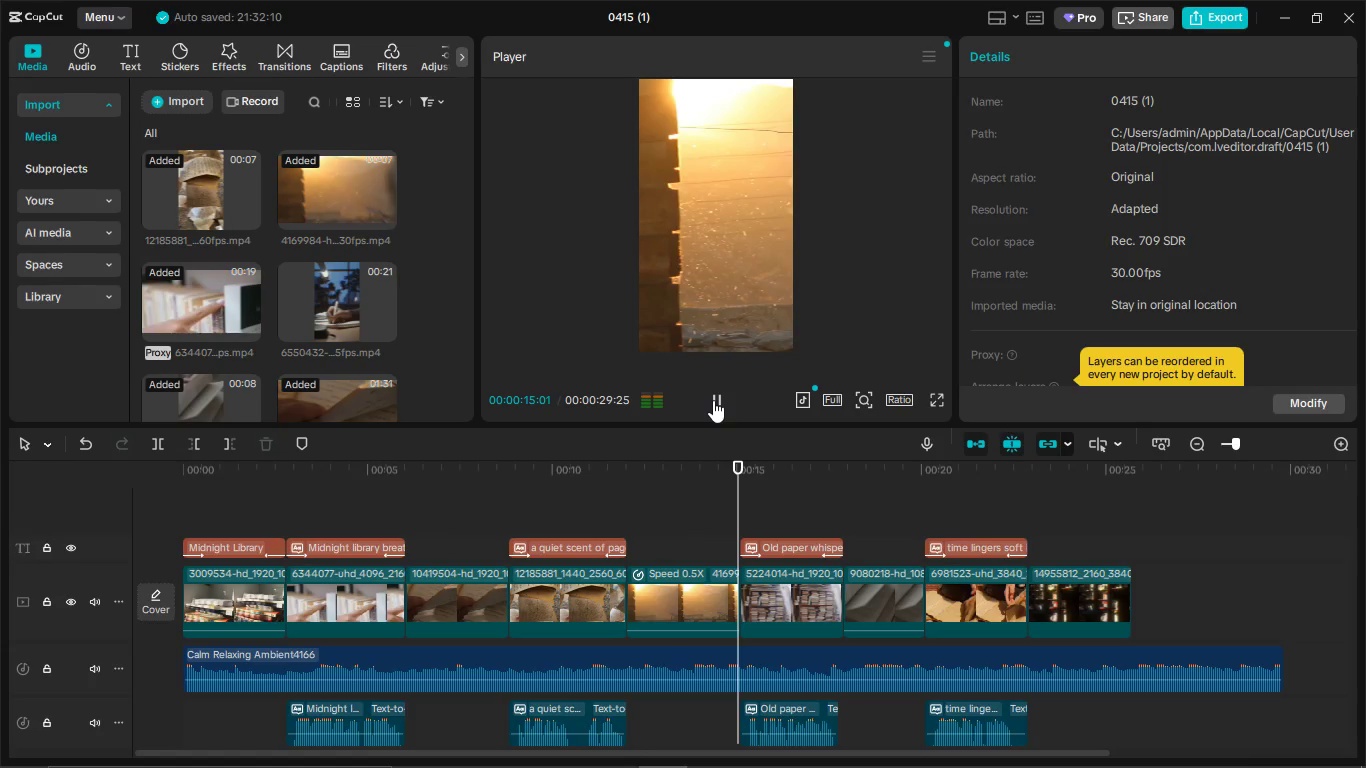 
left_click([713, 400])
 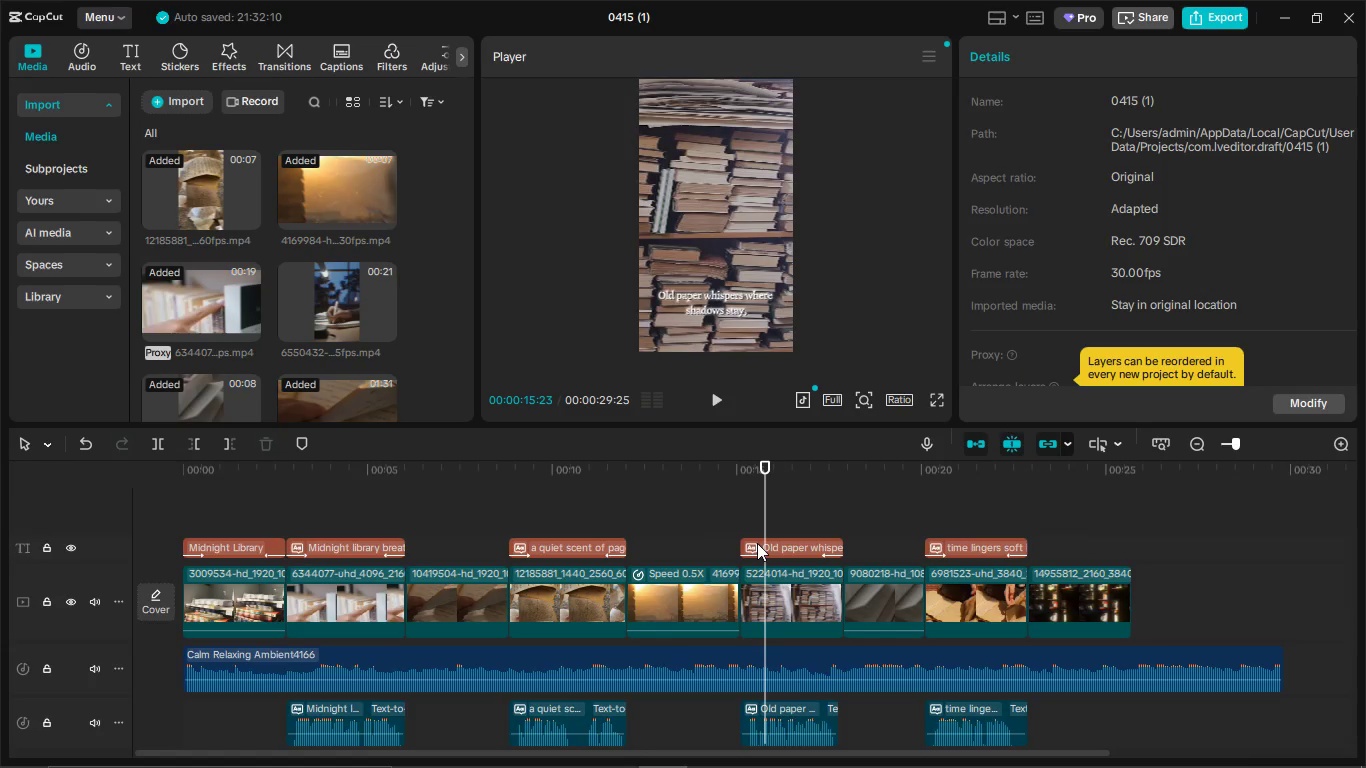 
left_click([758, 544])
 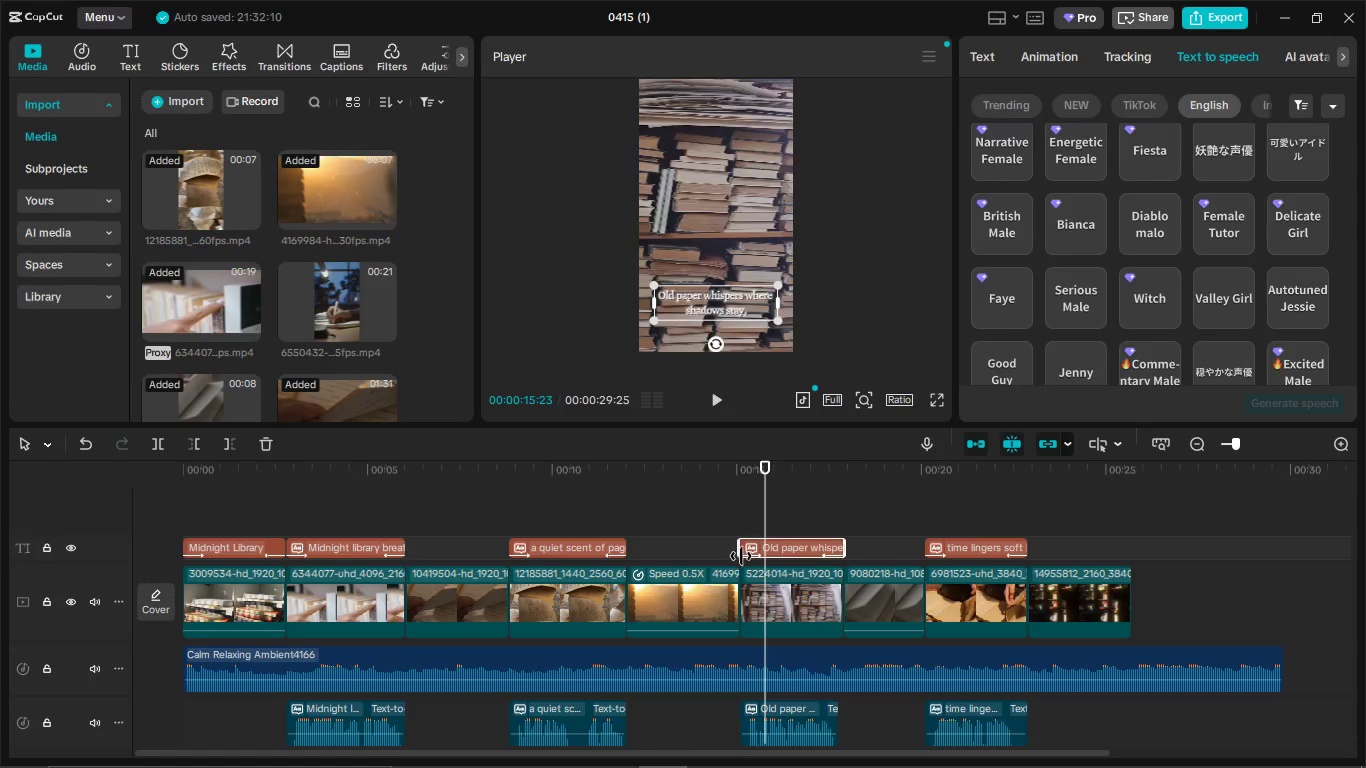 
left_click([711, 400])
 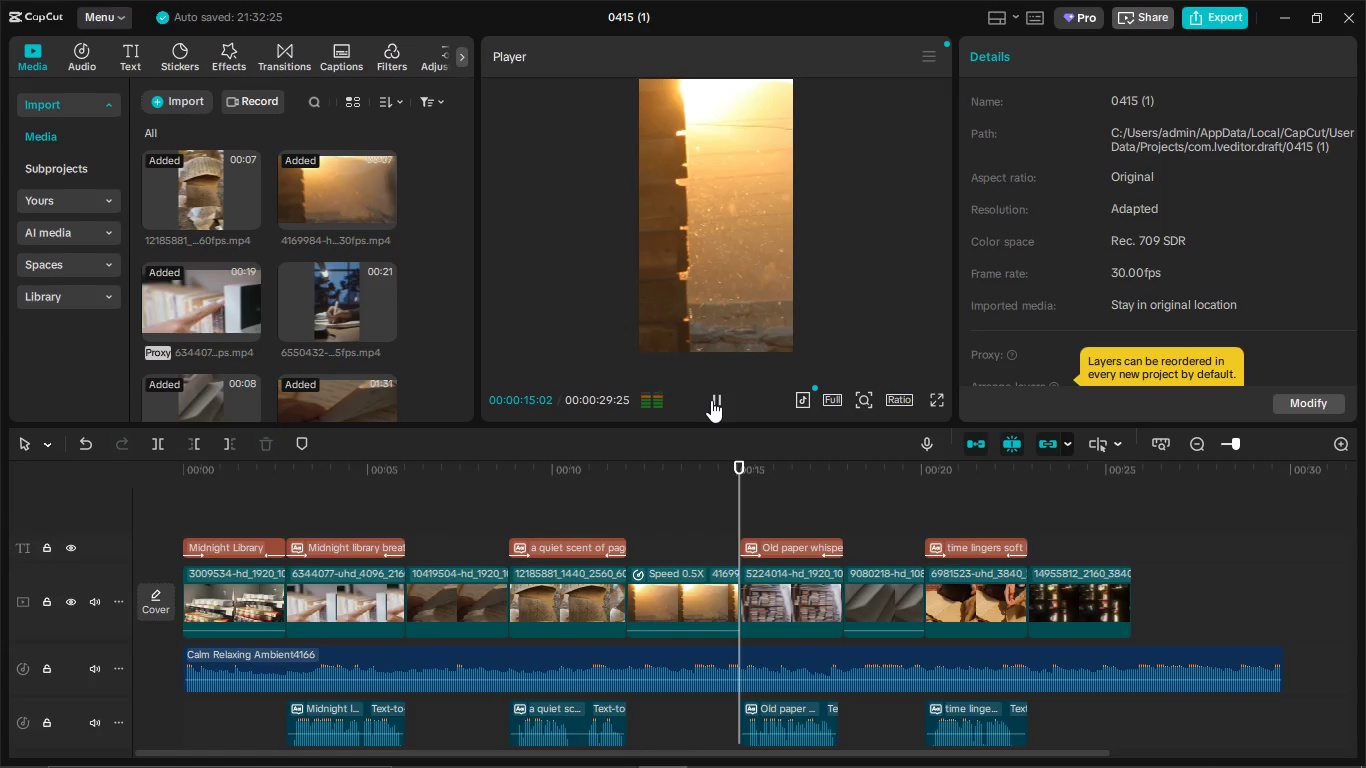 
left_click([711, 400])
 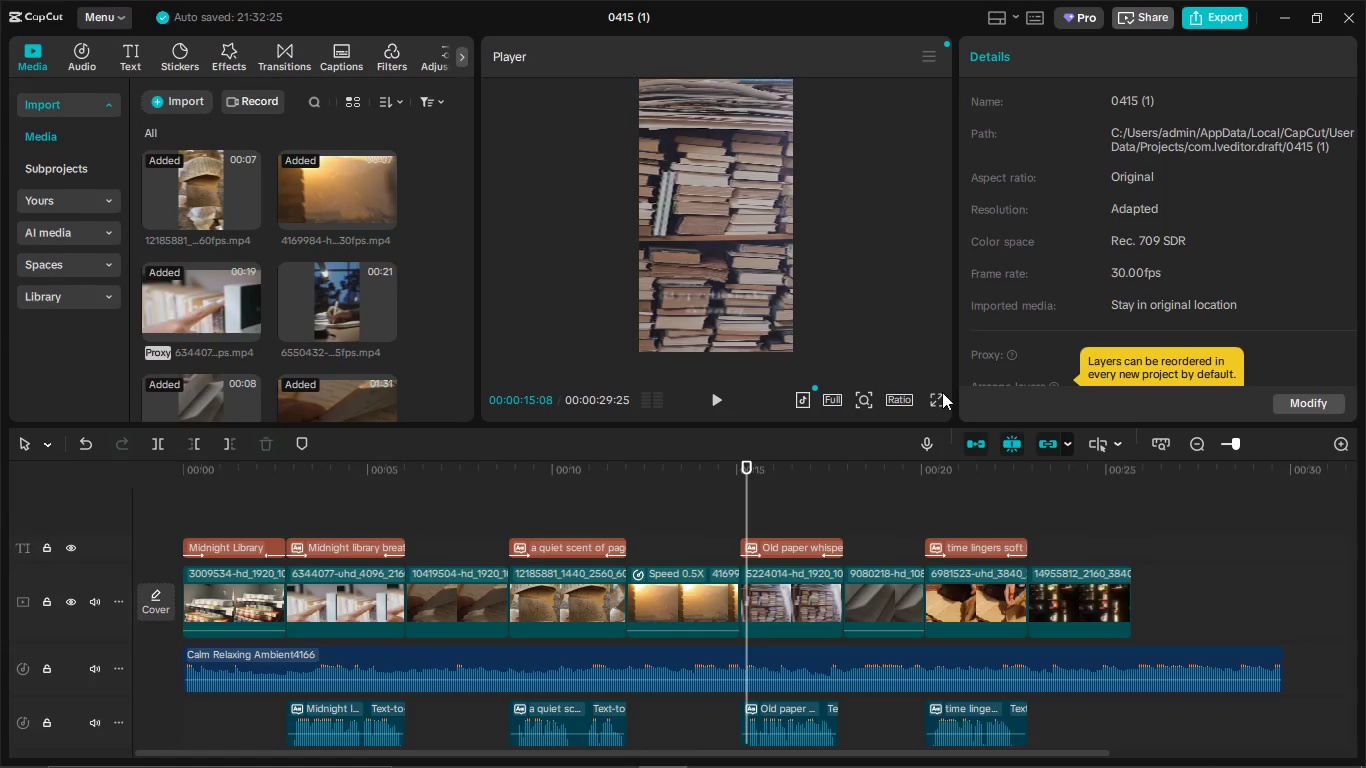 
left_click([933, 398])
 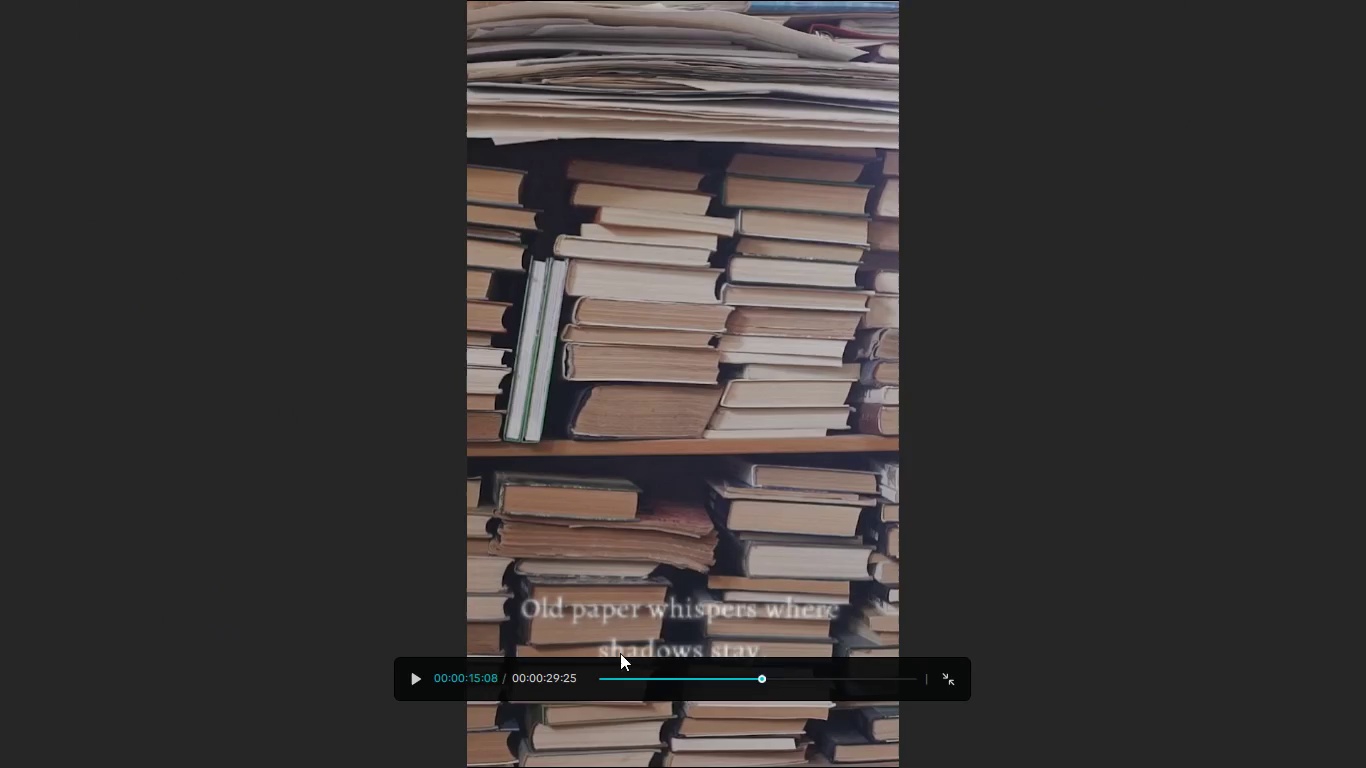 
left_click_drag(start_coordinate=[624, 680], to_coordinate=[589, 679])
 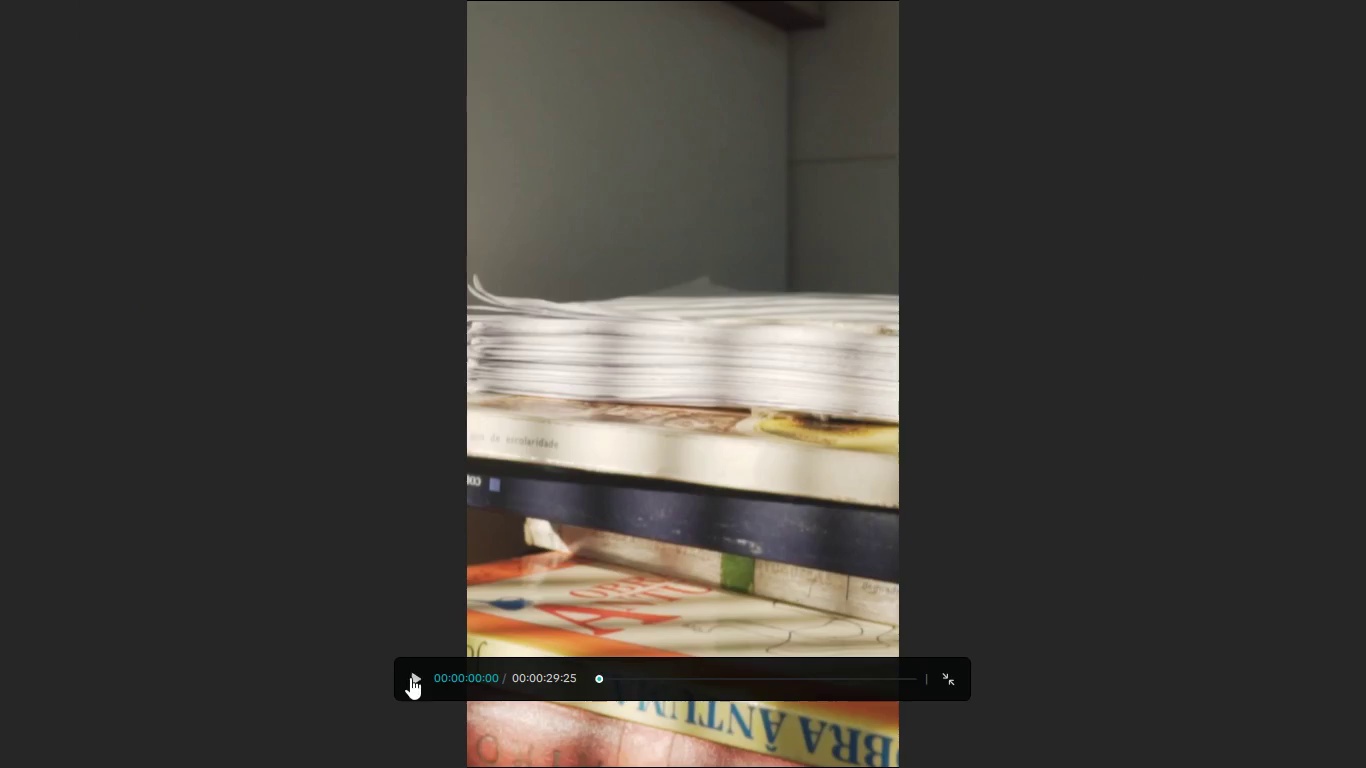 
left_click([411, 677])
 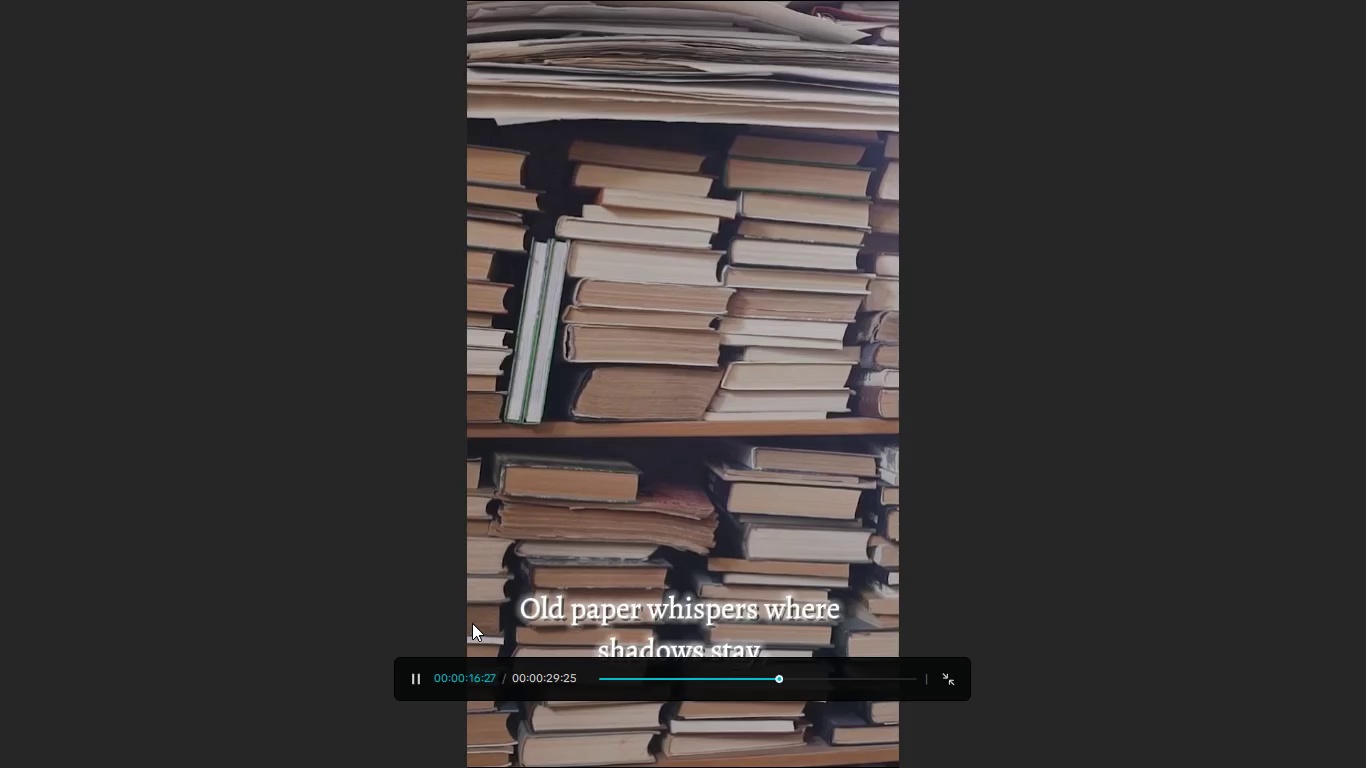 
wait(23.59)
 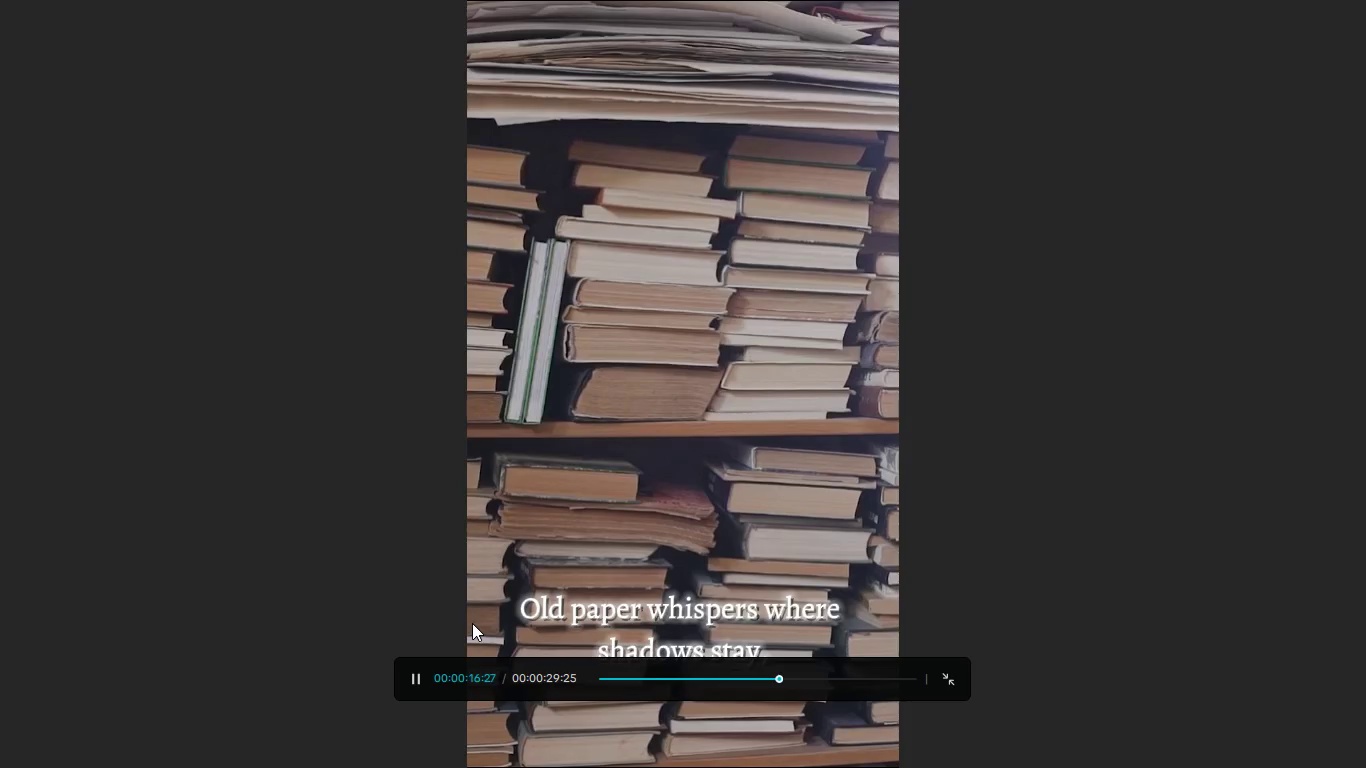 
key(Escape)
 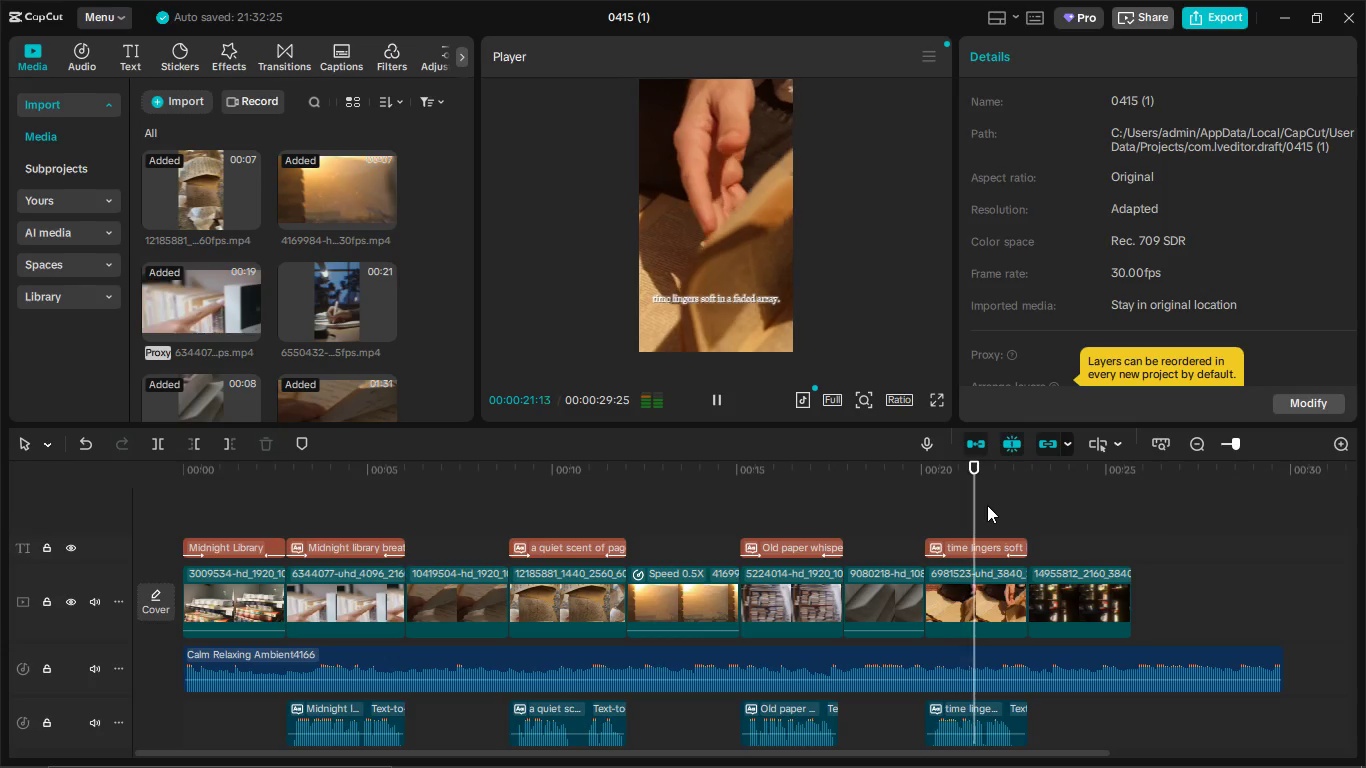 
key(Alt+Tab)
 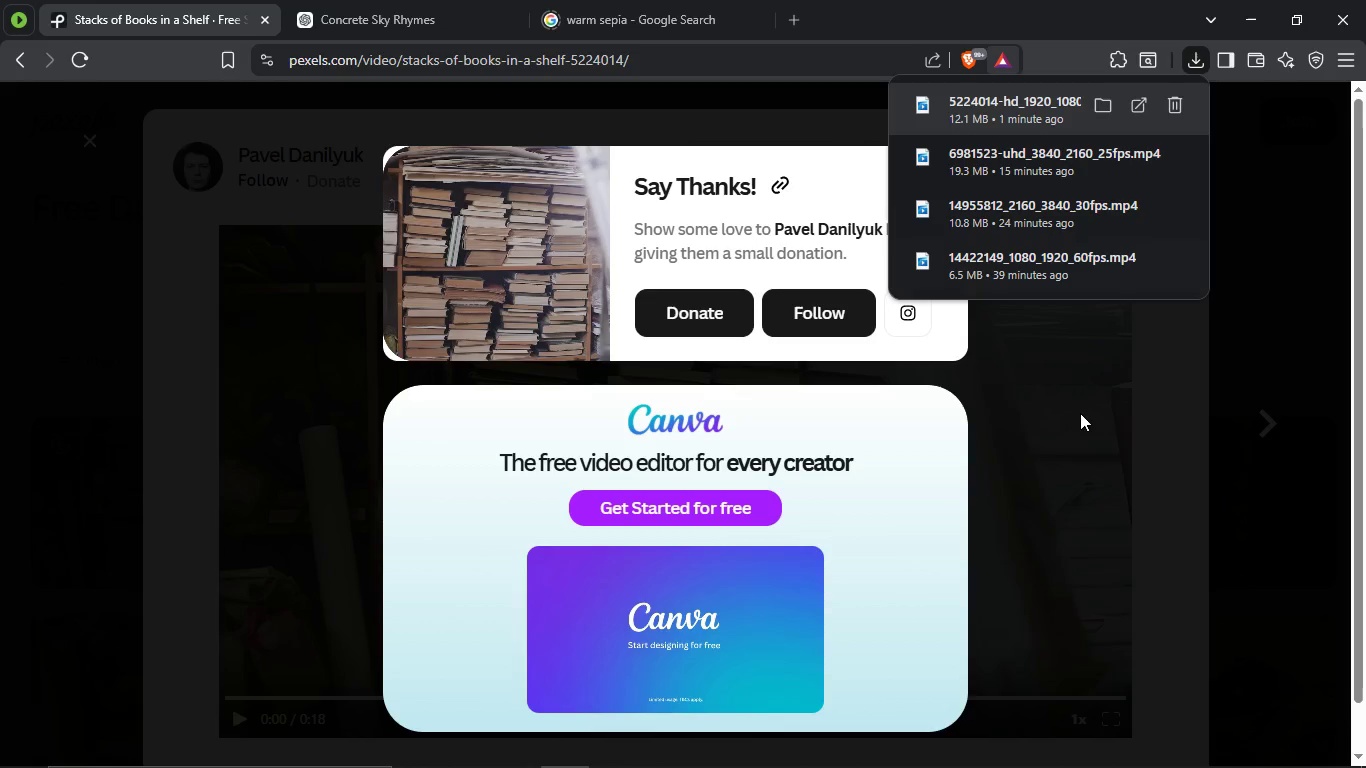 
left_click([1229, 336])
 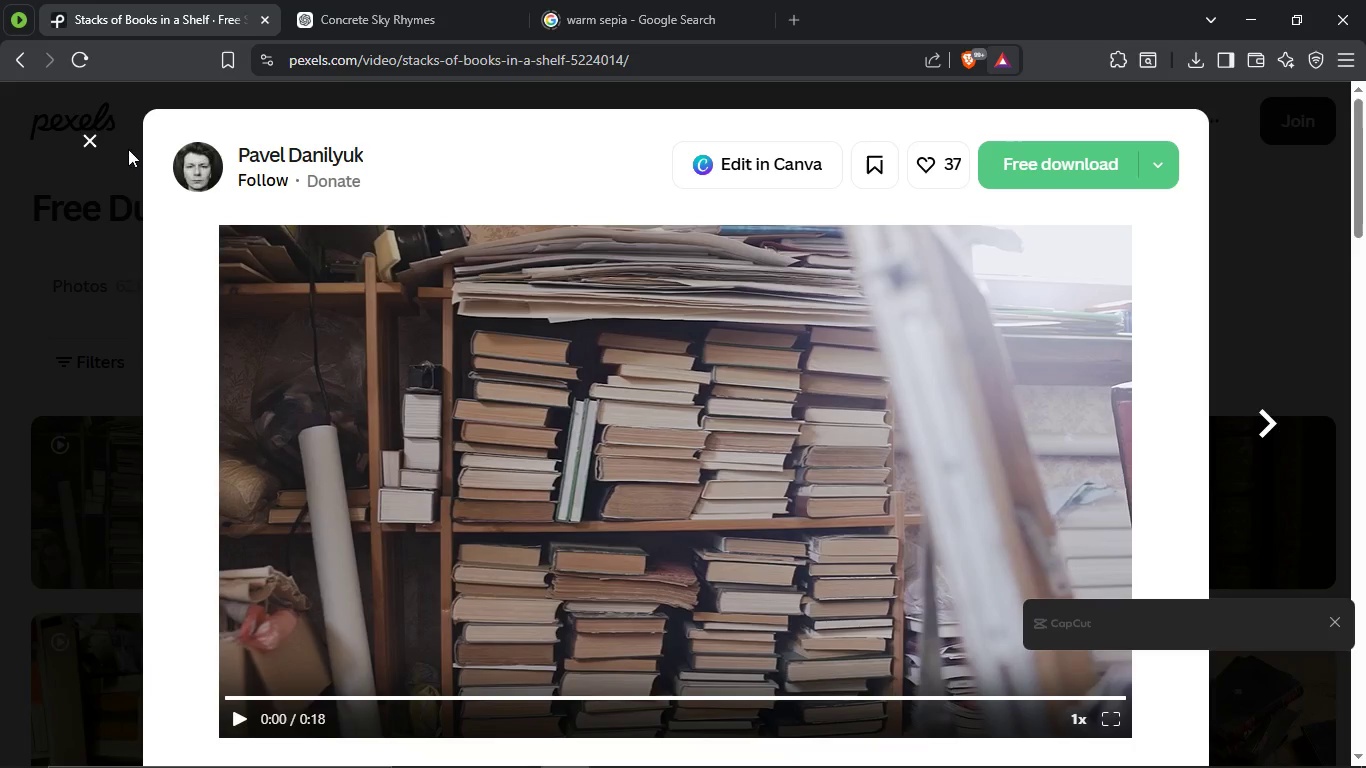 
left_click([98, 140])
 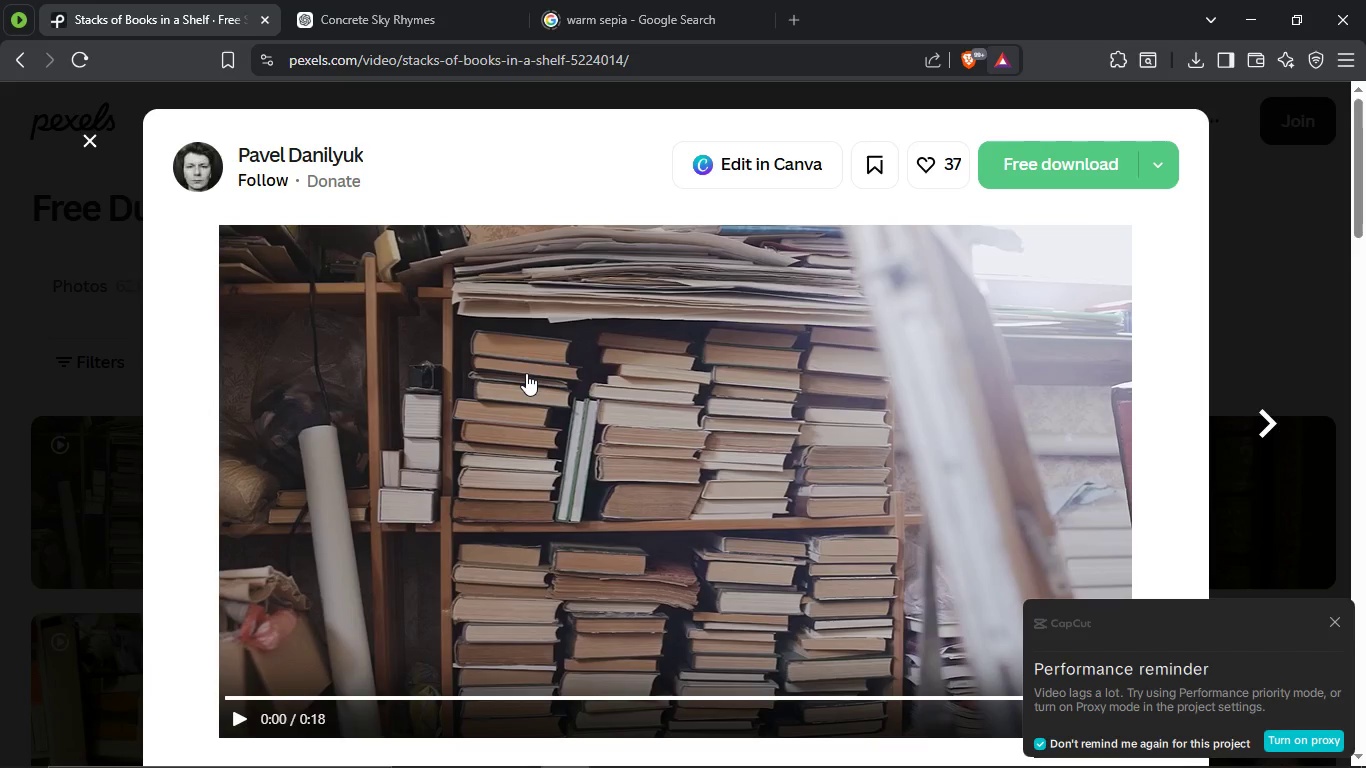 
scroll: coordinate [632, 407], scroll_direction: down, amount: 10.0
 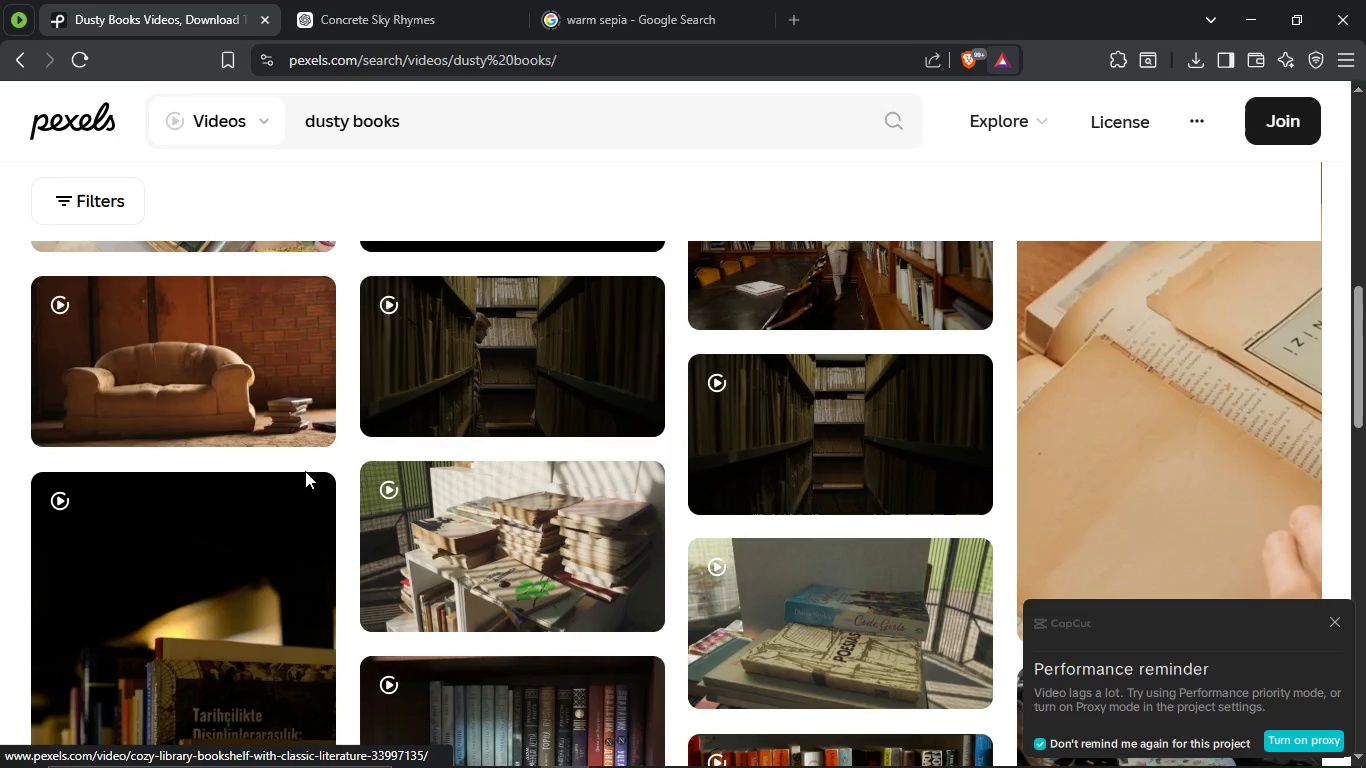 
scroll: coordinate [1111, 461], scroll_direction: up, amount: 4.0
 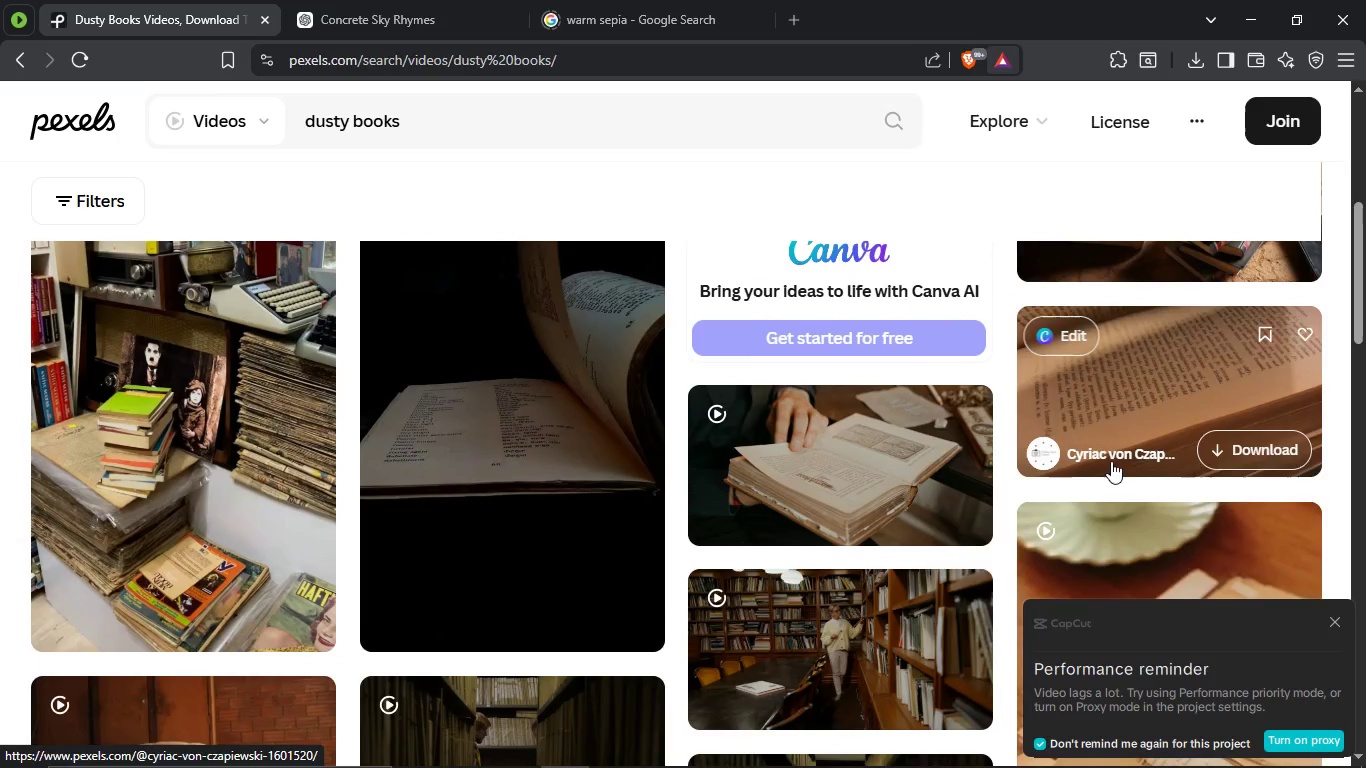 
scroll: coordinate [218, 465], scroll_direction: down, amount: 5.0
 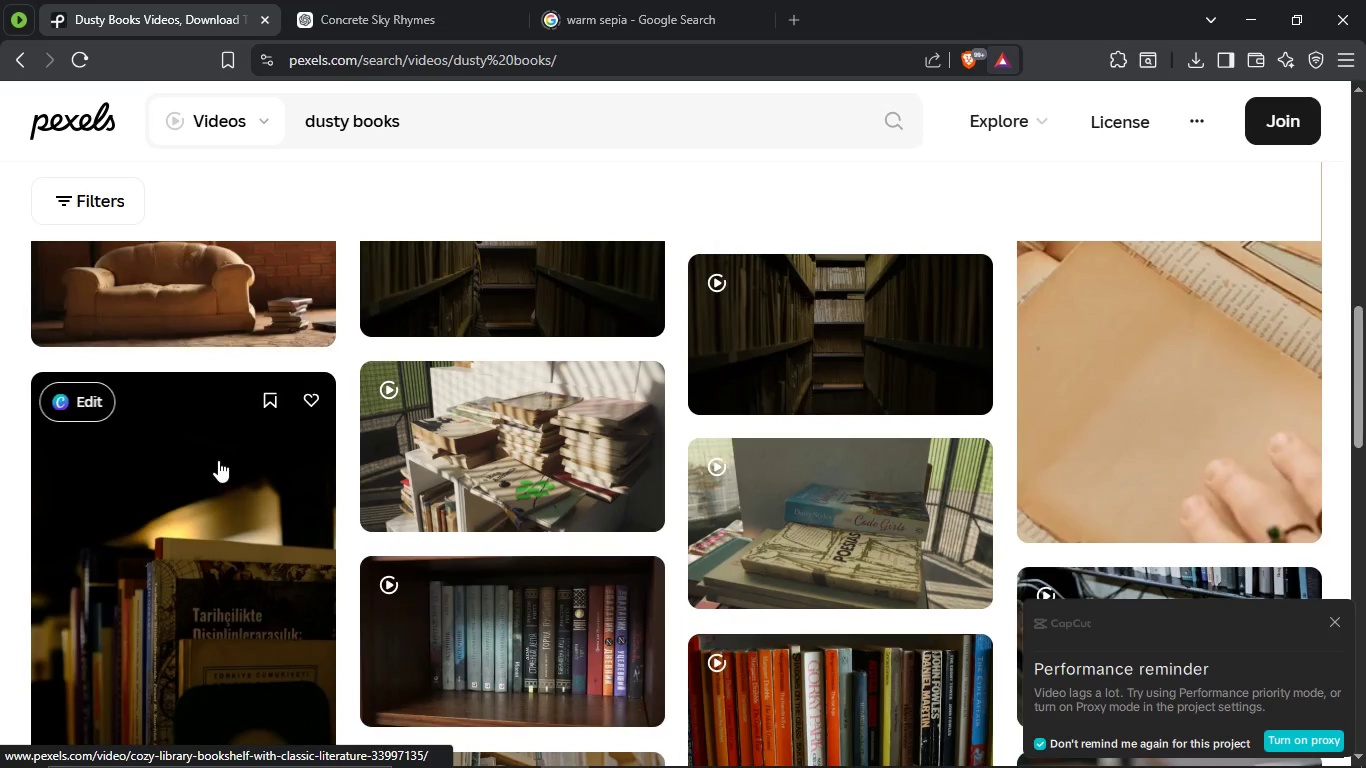 
scroll: coordinate [218, 456], scroll_direction: up, amount: 2.0
 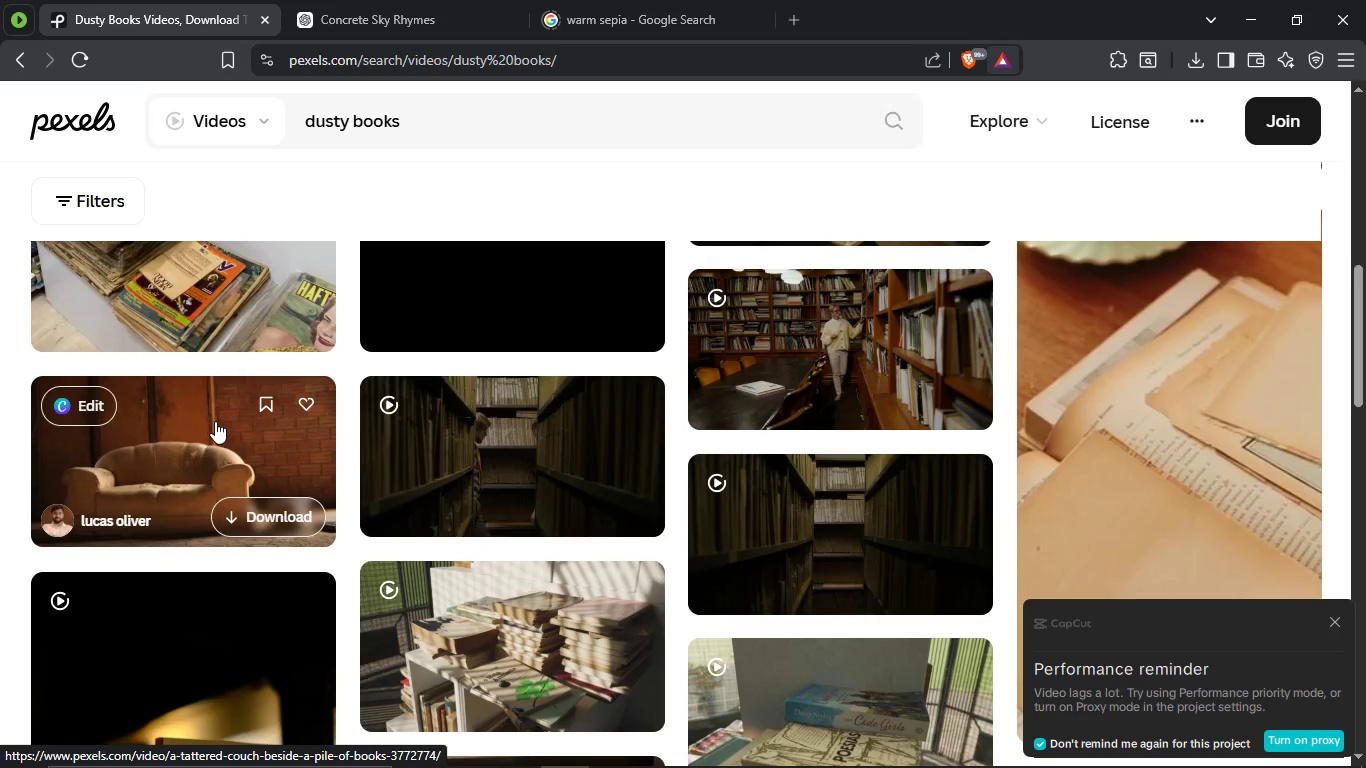 
left_click([215, 421])
 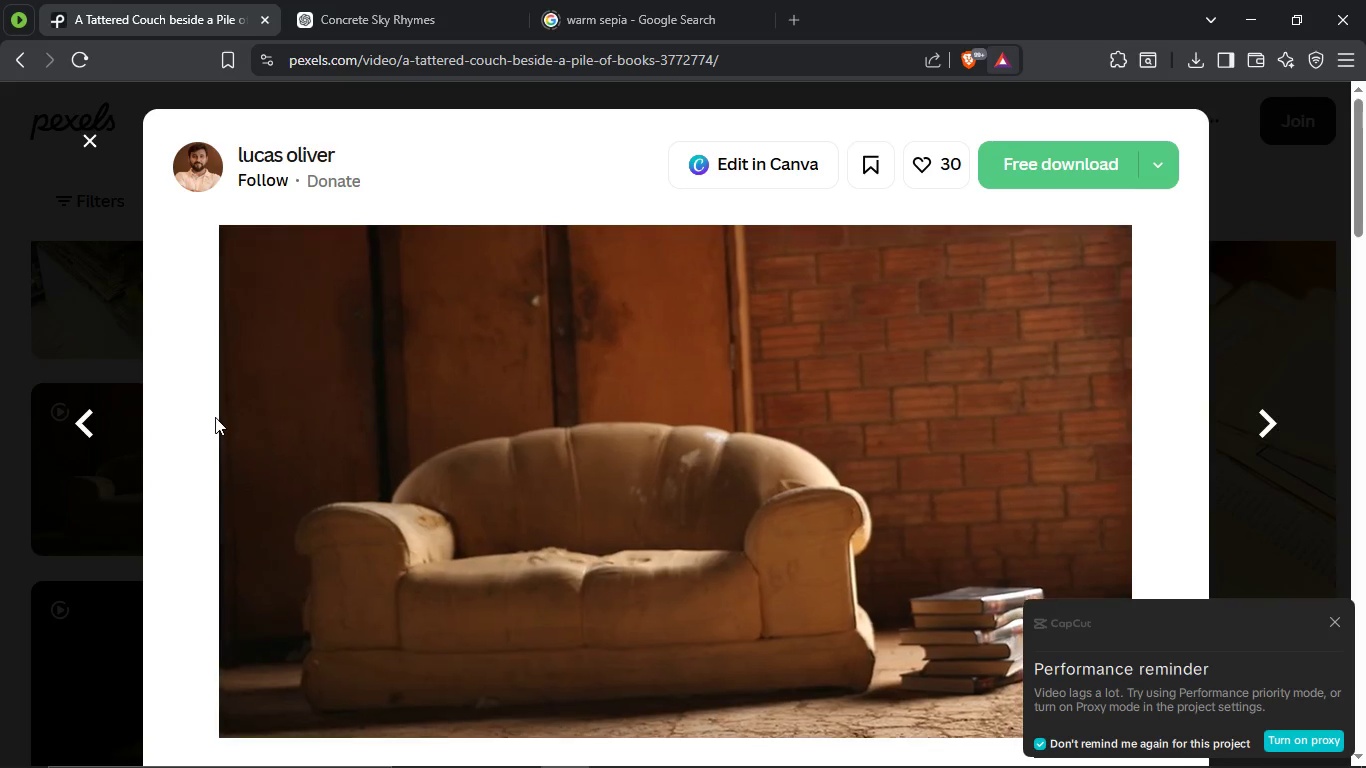 
wait(7.0)
 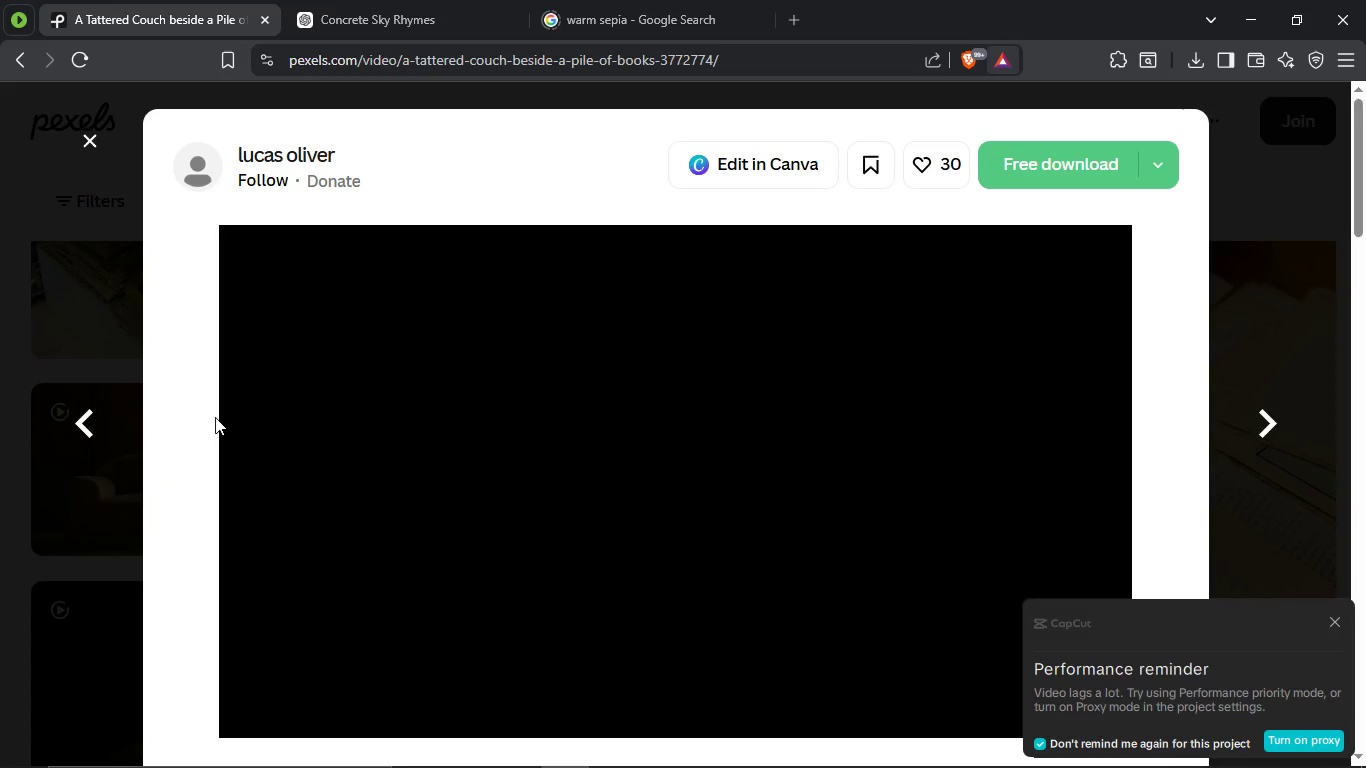 
left_click([1054, 175])
 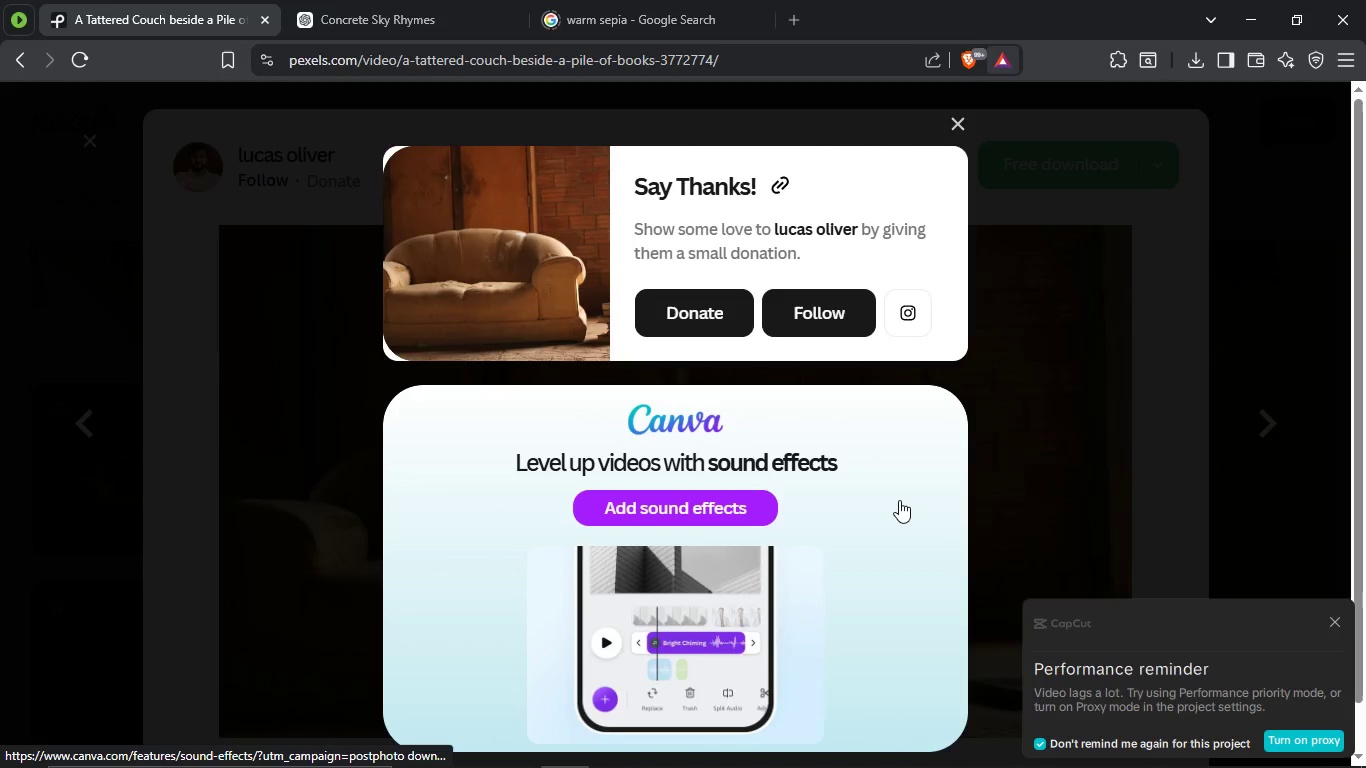 
scroll: coordinate [898, 500], scroll_direction: down, amount: 3.0